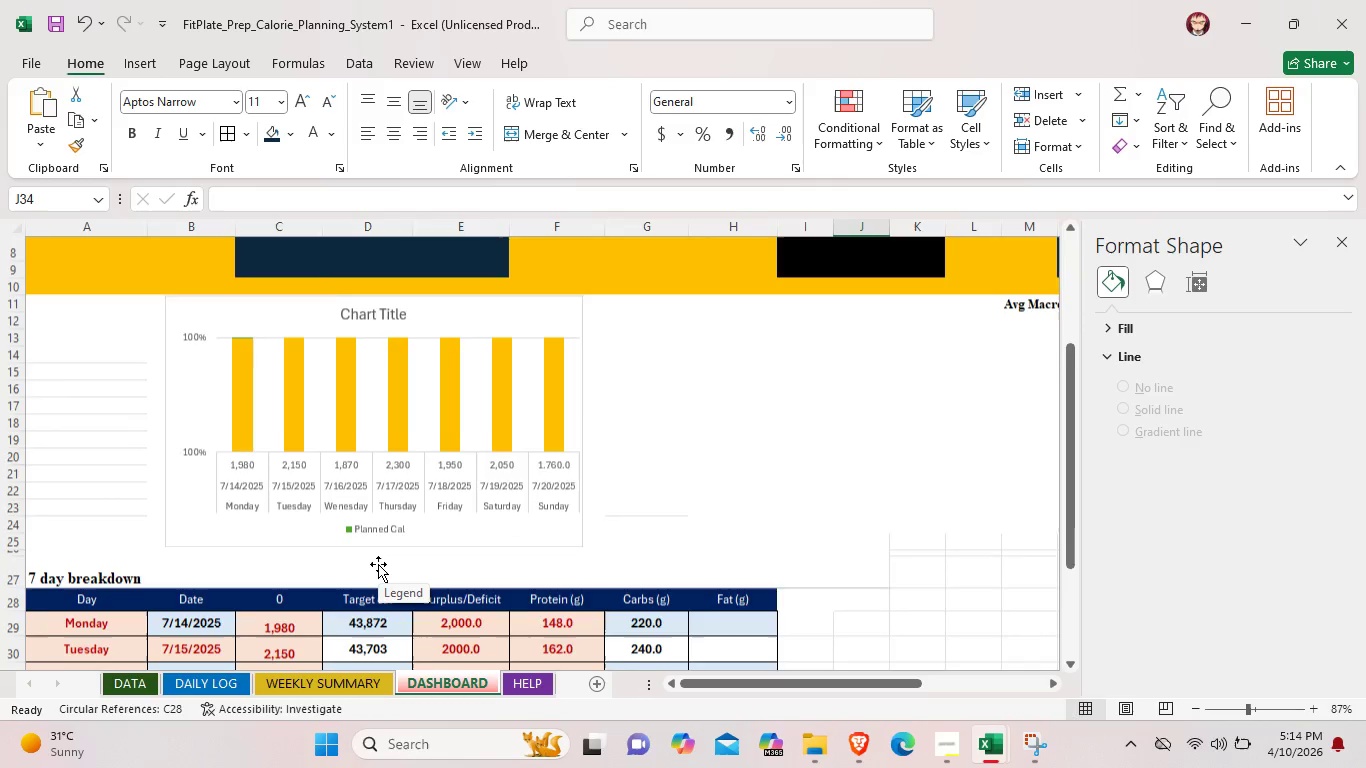 
scroll: coordinate [378, 564], scroll_direction: down, amount: 2.0
 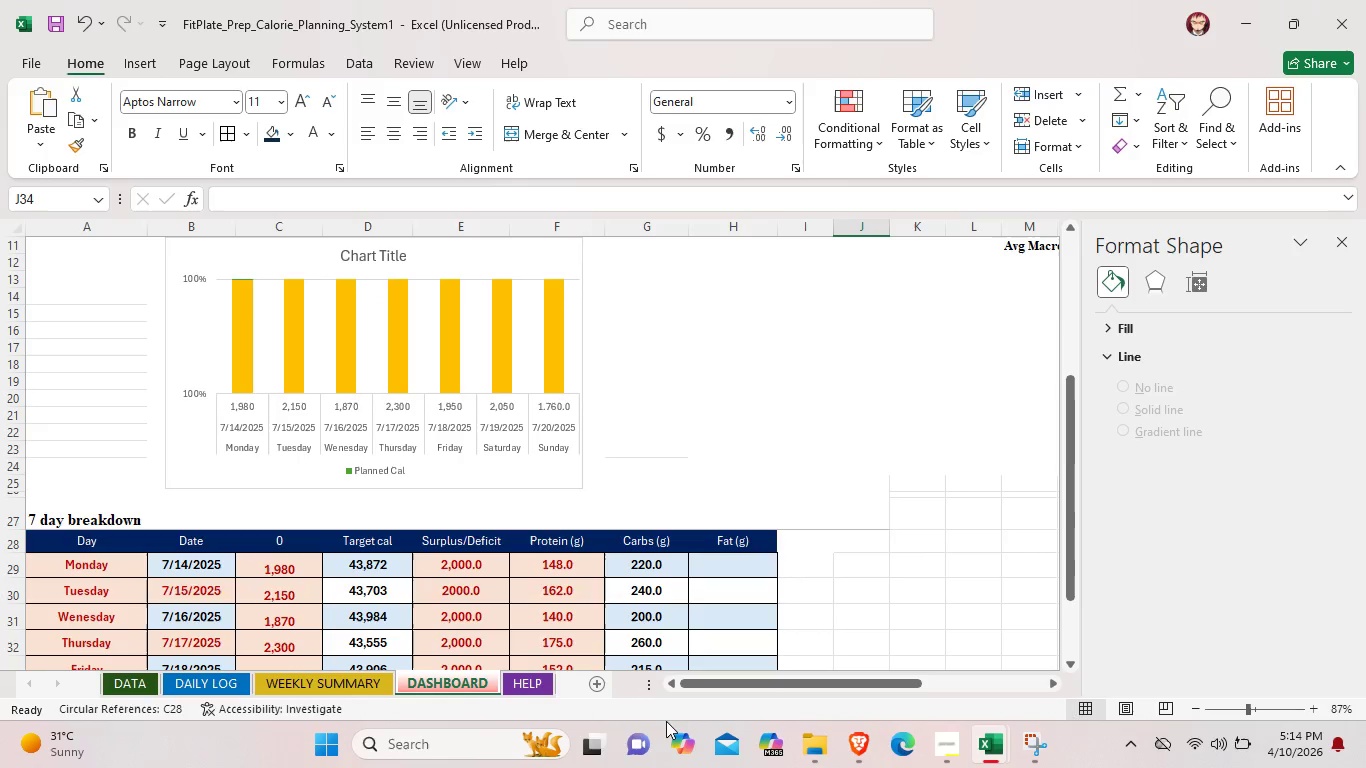 
wait(5.59)
 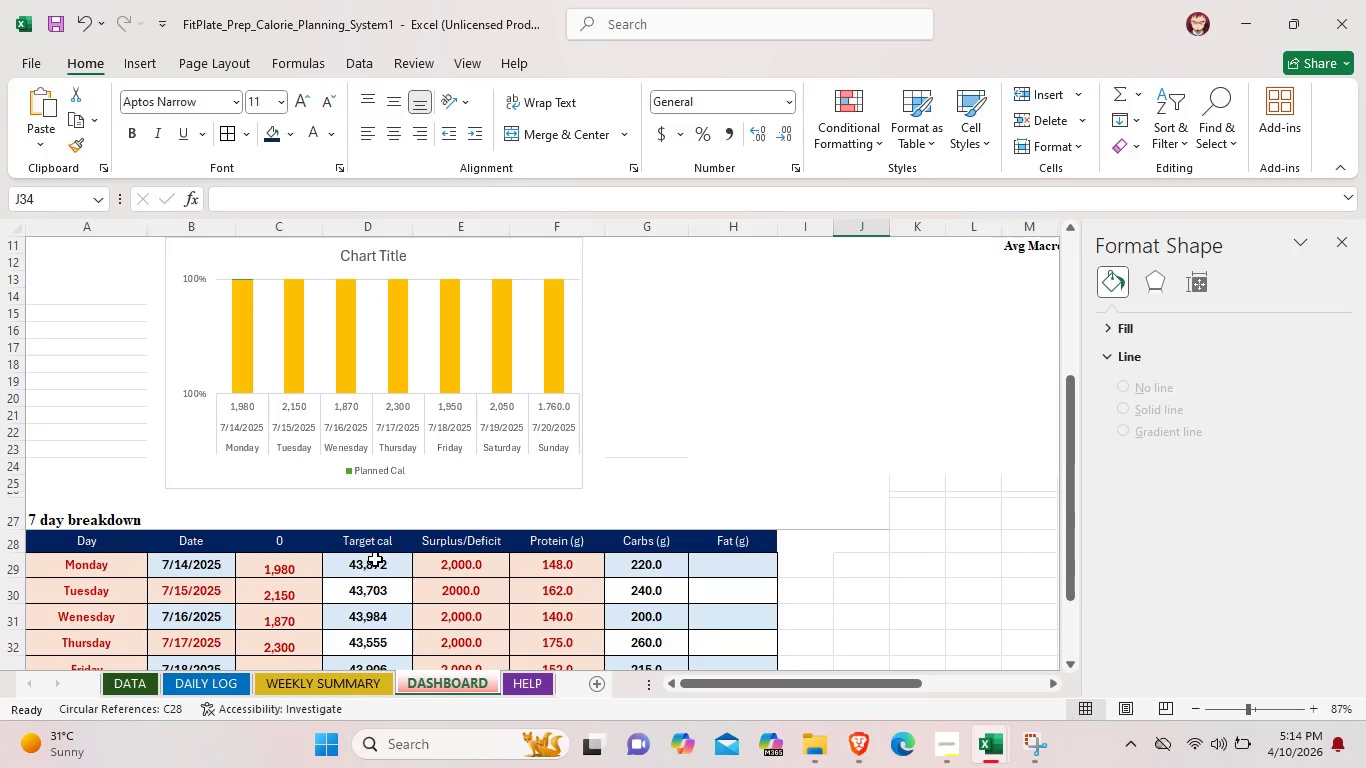 
left_click([362, 676])
 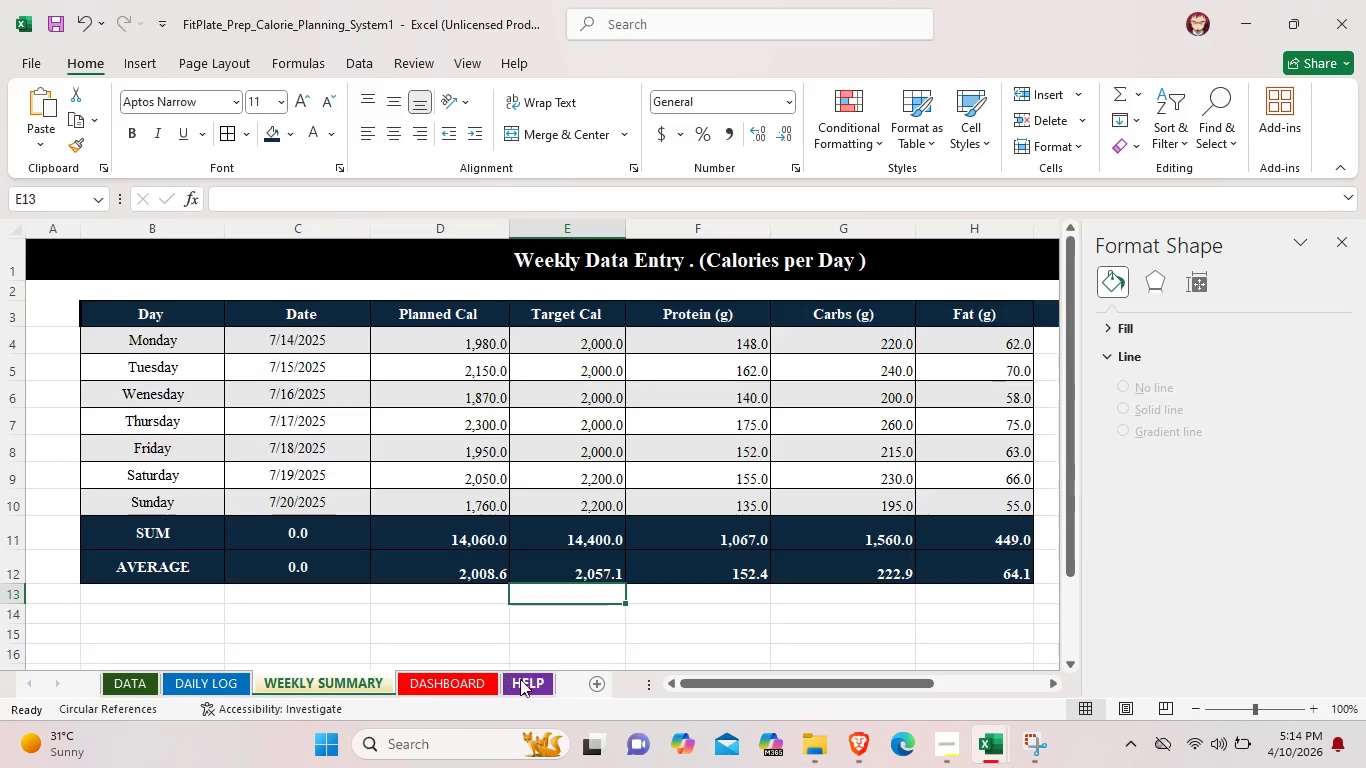 
left_click([523, 679])
 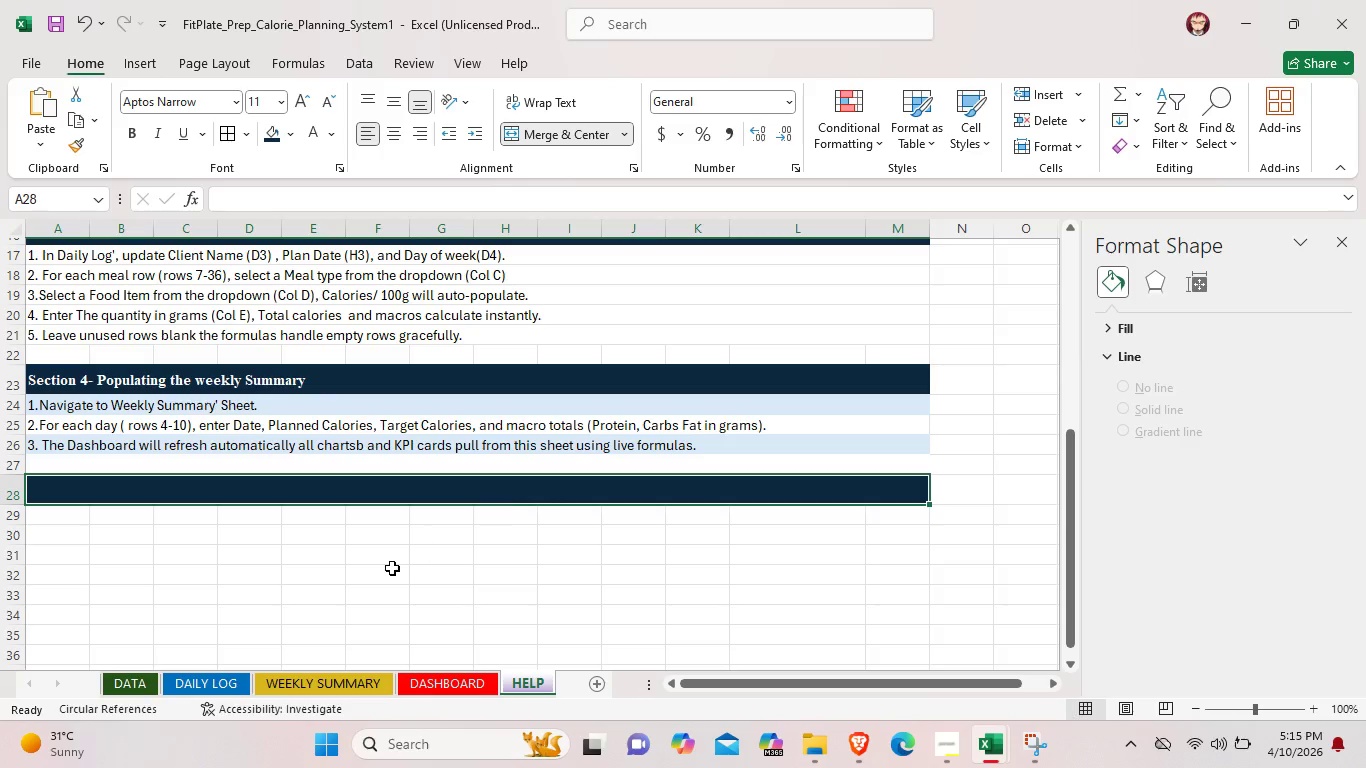 
scroll: coordinate [391, 568], scroll_direction: up, amount: 2.0
 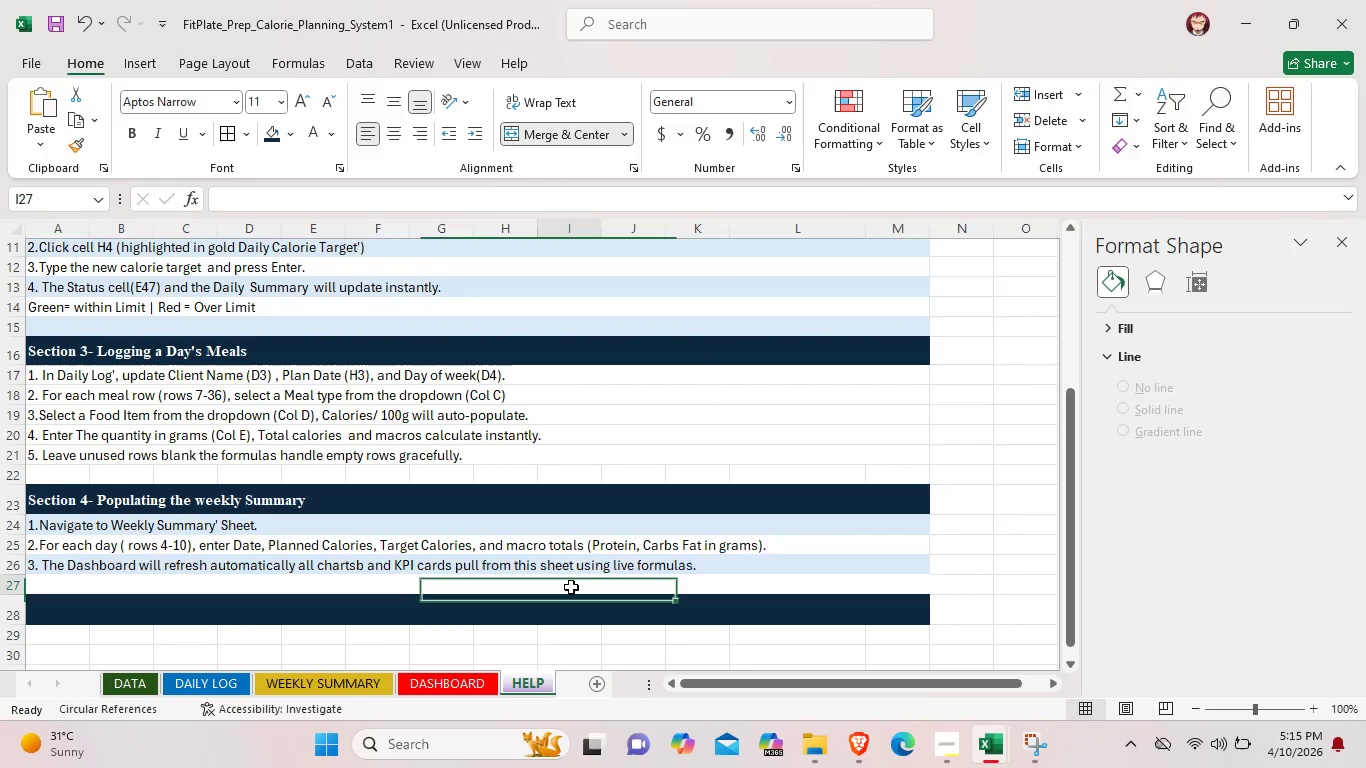 
left_click([571, 587])
 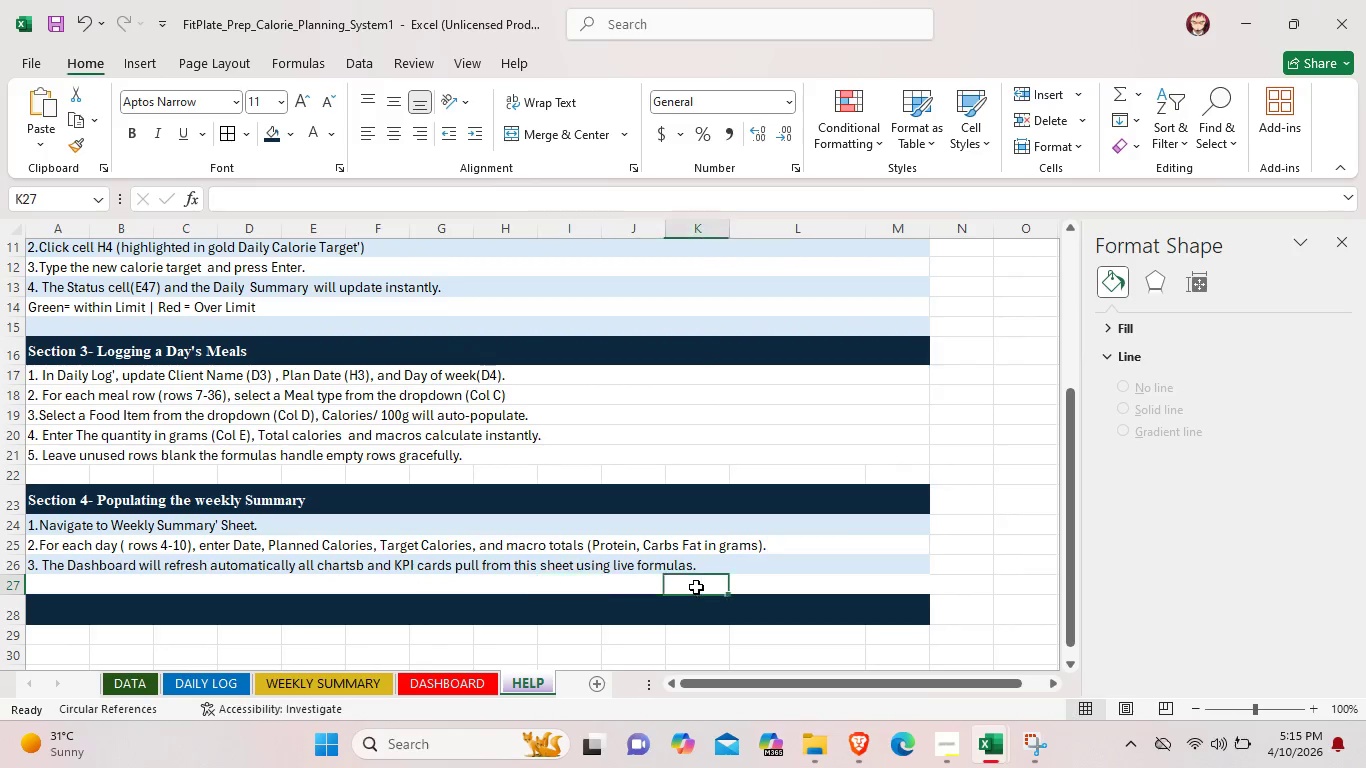 
left_click([696, 587])
 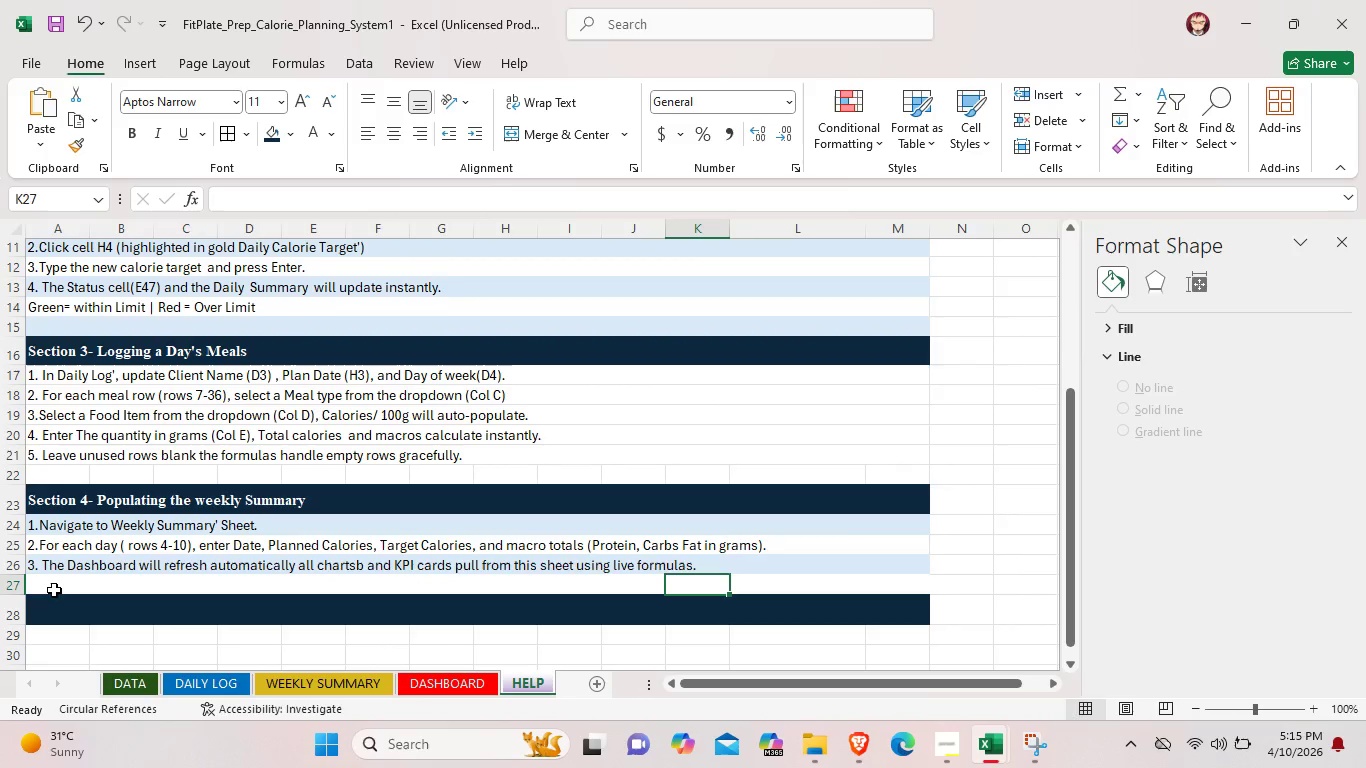 
double_click([54, 588])
 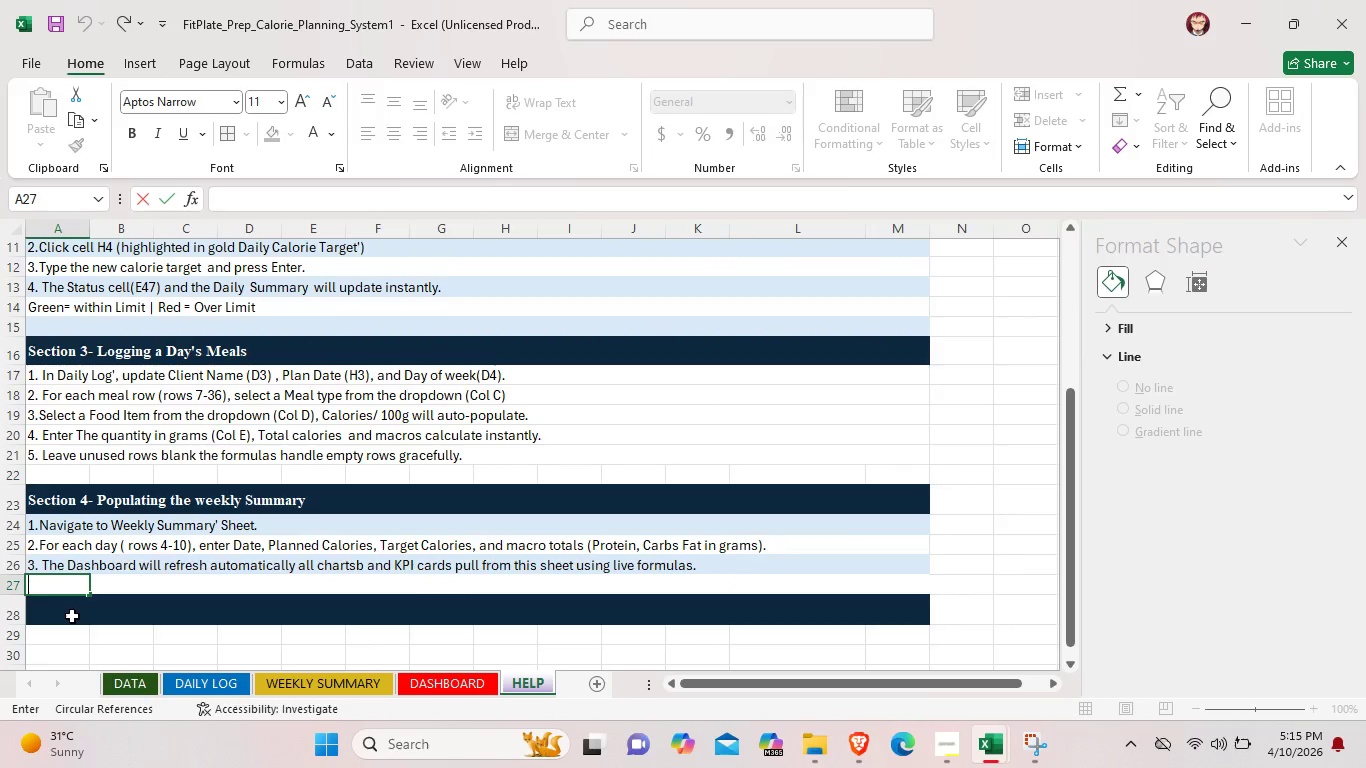 
left_click([72, 616])
 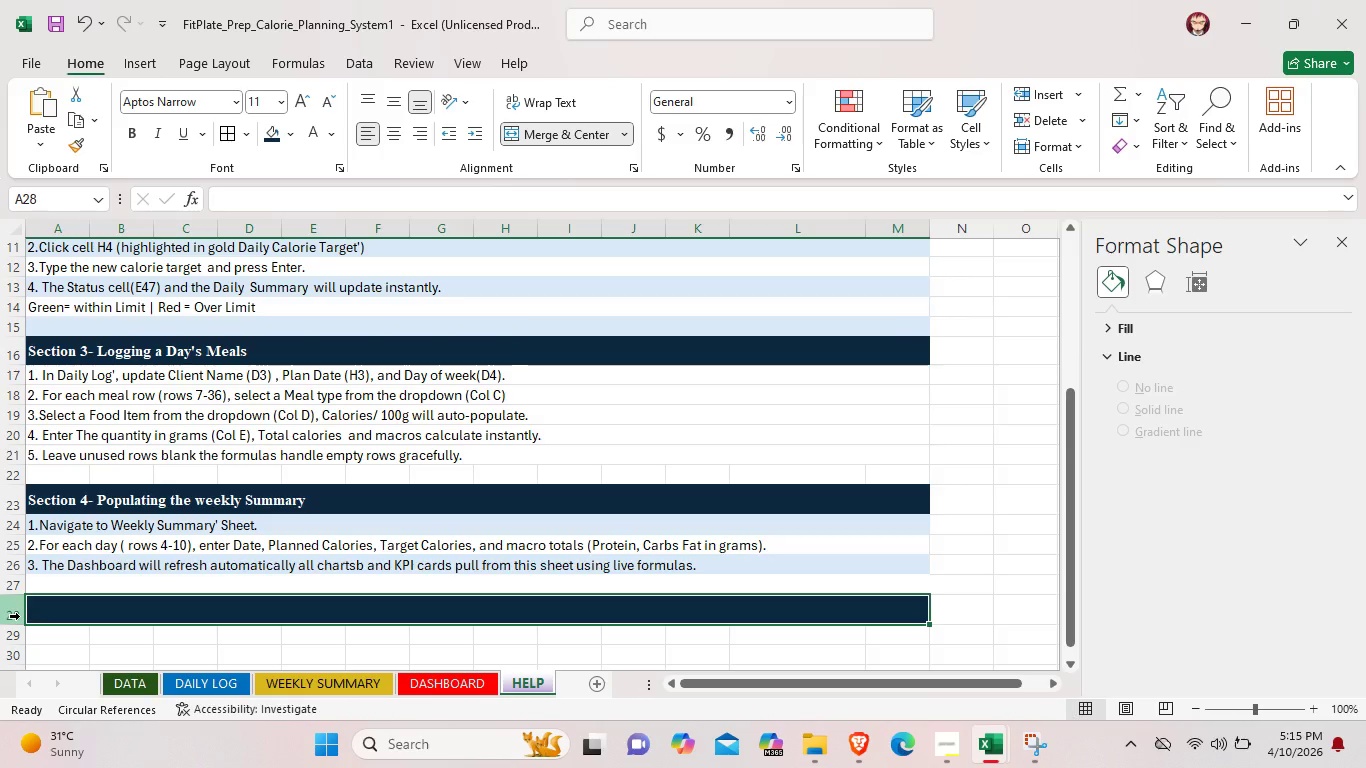 
wait(13.5)
 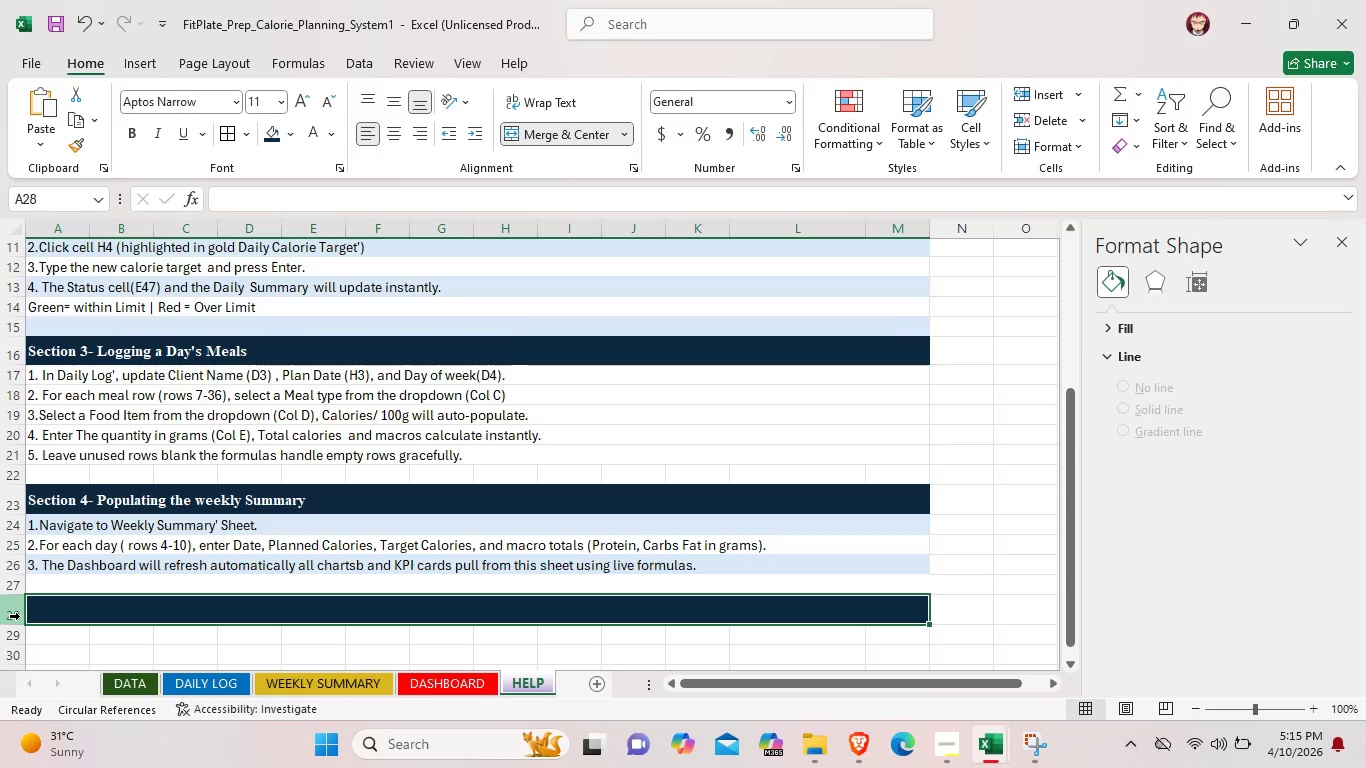 
left_click([251, 194])
 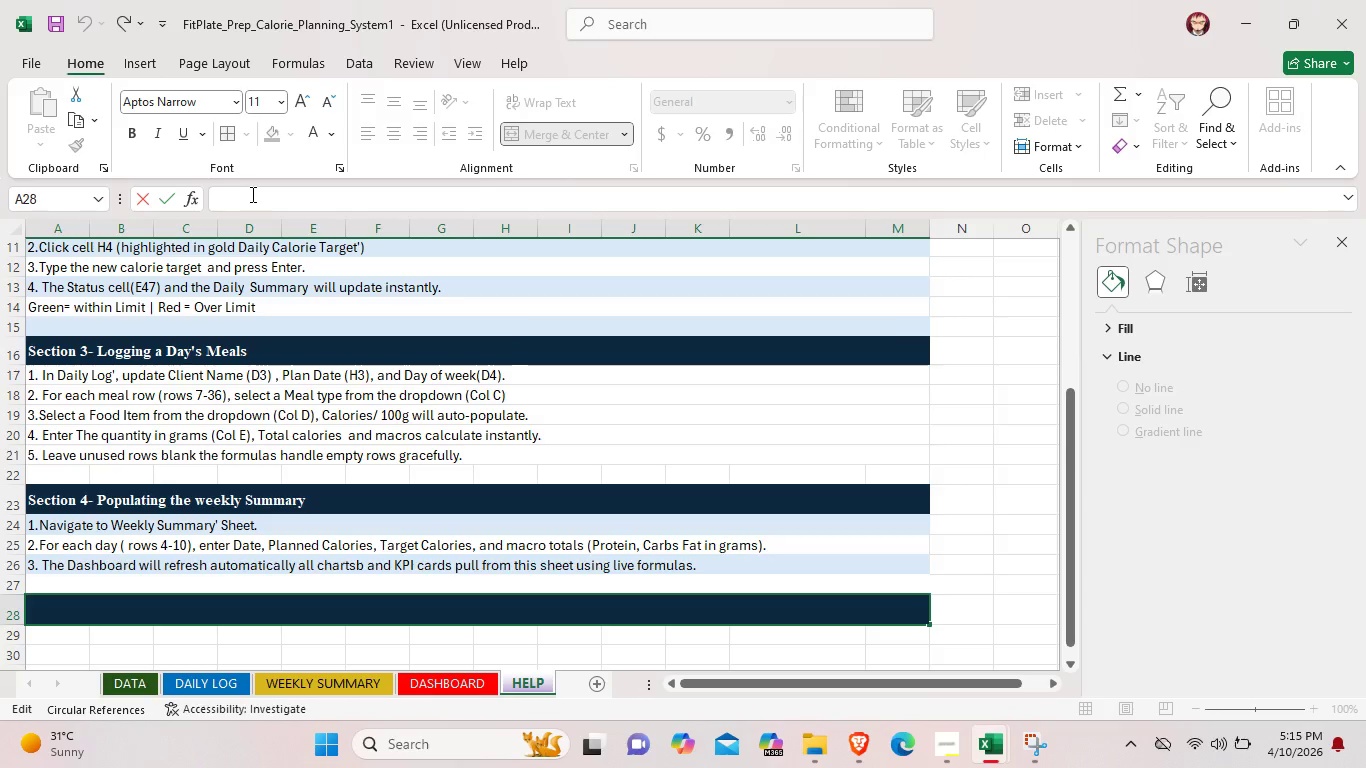 
type(Section)
 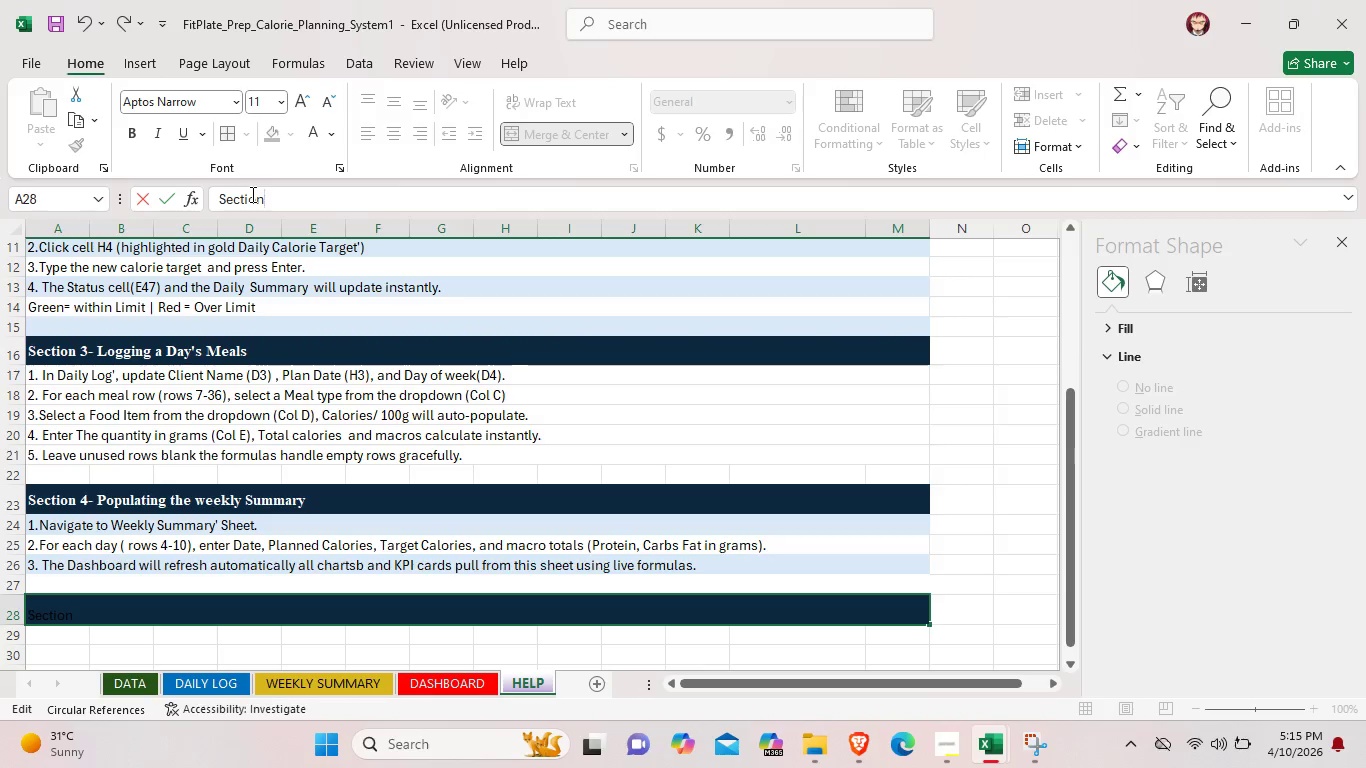 
key(Space)
 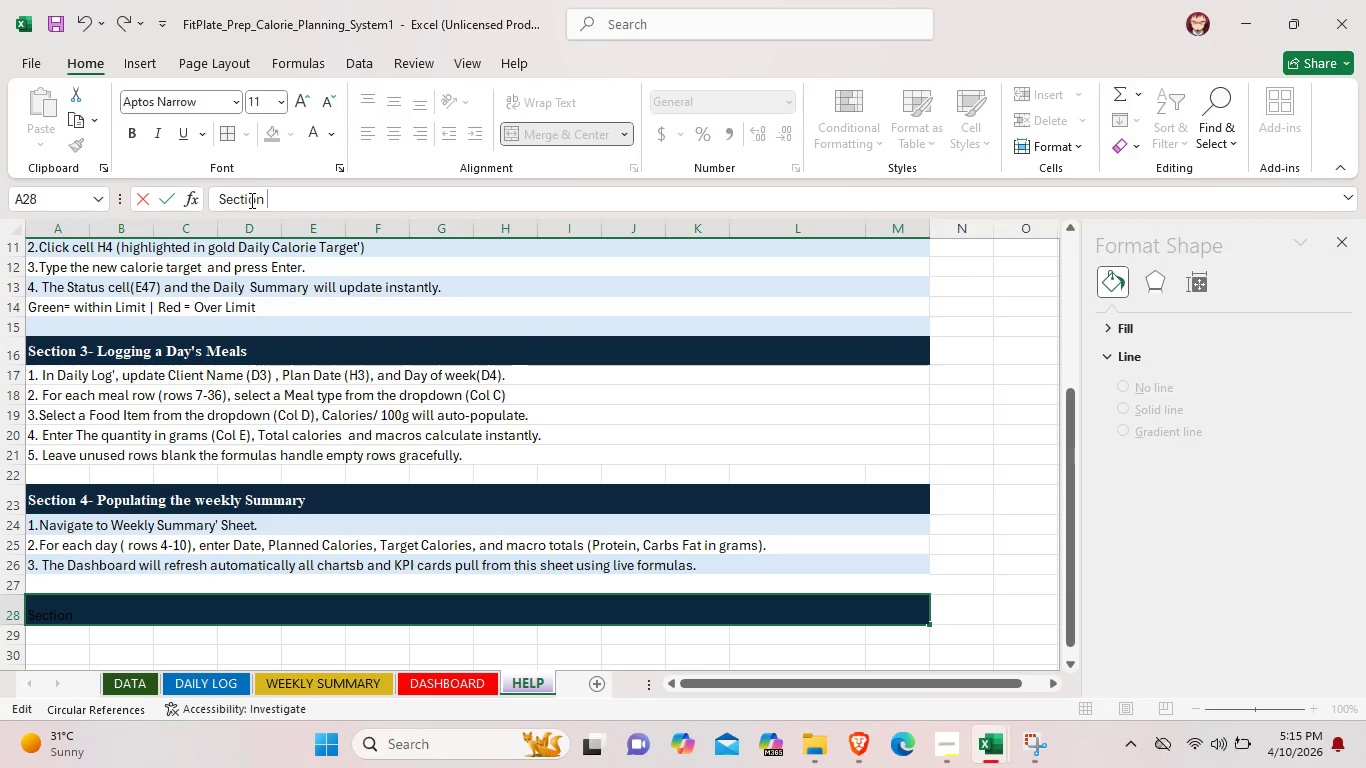 
type(5 - Pretc)
key(Backspace)
key(Backspace)
key(Backspace)
type(otectted )
key(Backspace)
key(Backspace)
key(Backspace)
key(Backspace)
type(ed)
 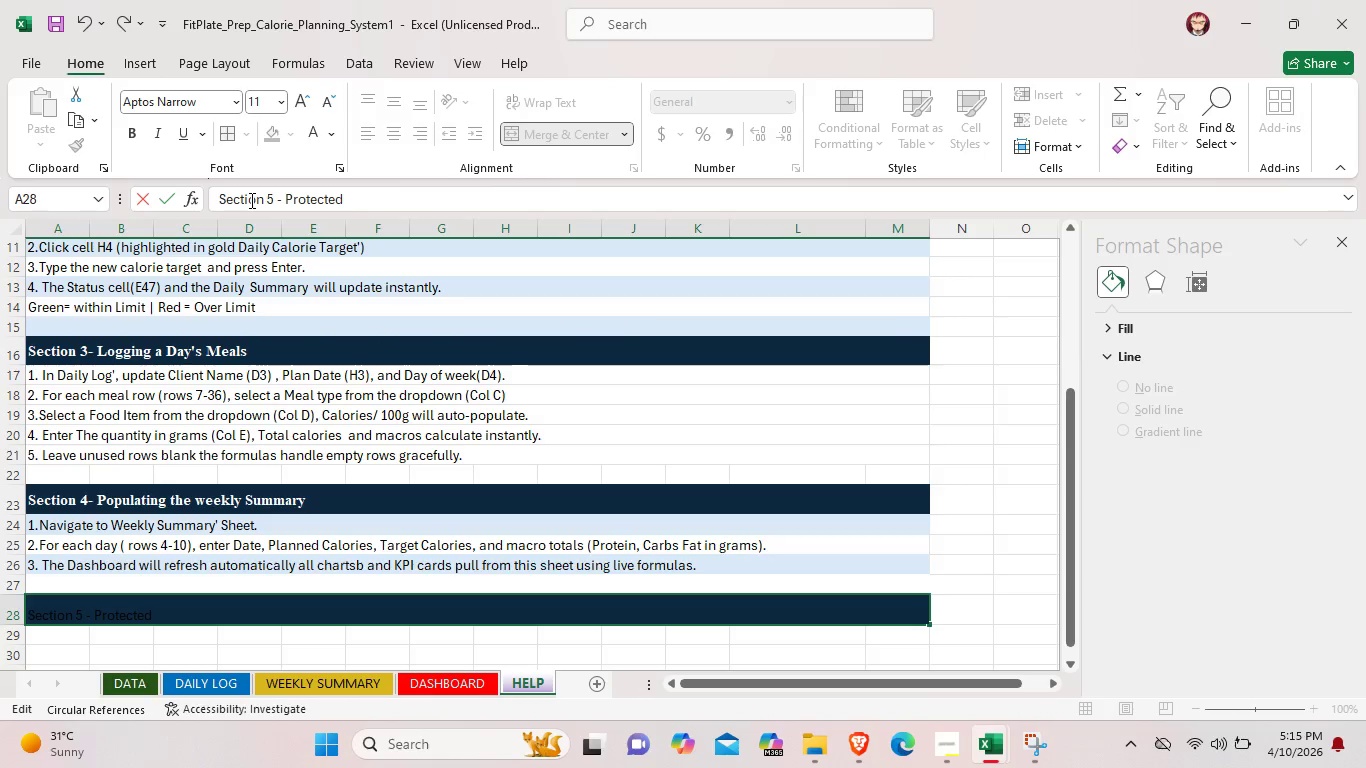 
wait(7.61)
 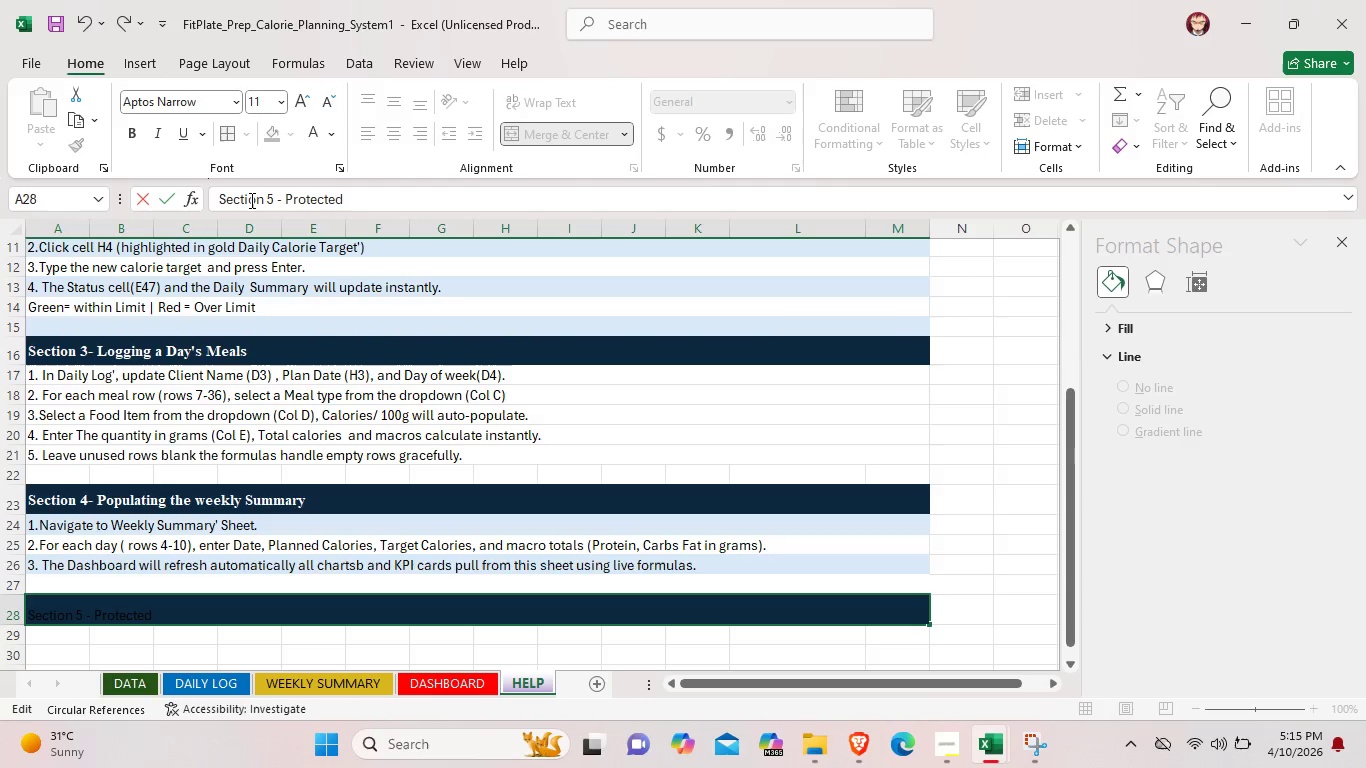 
type( CElls)
key(Backspace)
key(Backspace)
key(Backspace)
type(e)
key(Backspace)
key(Backspace)
type(ells & Sheet)
 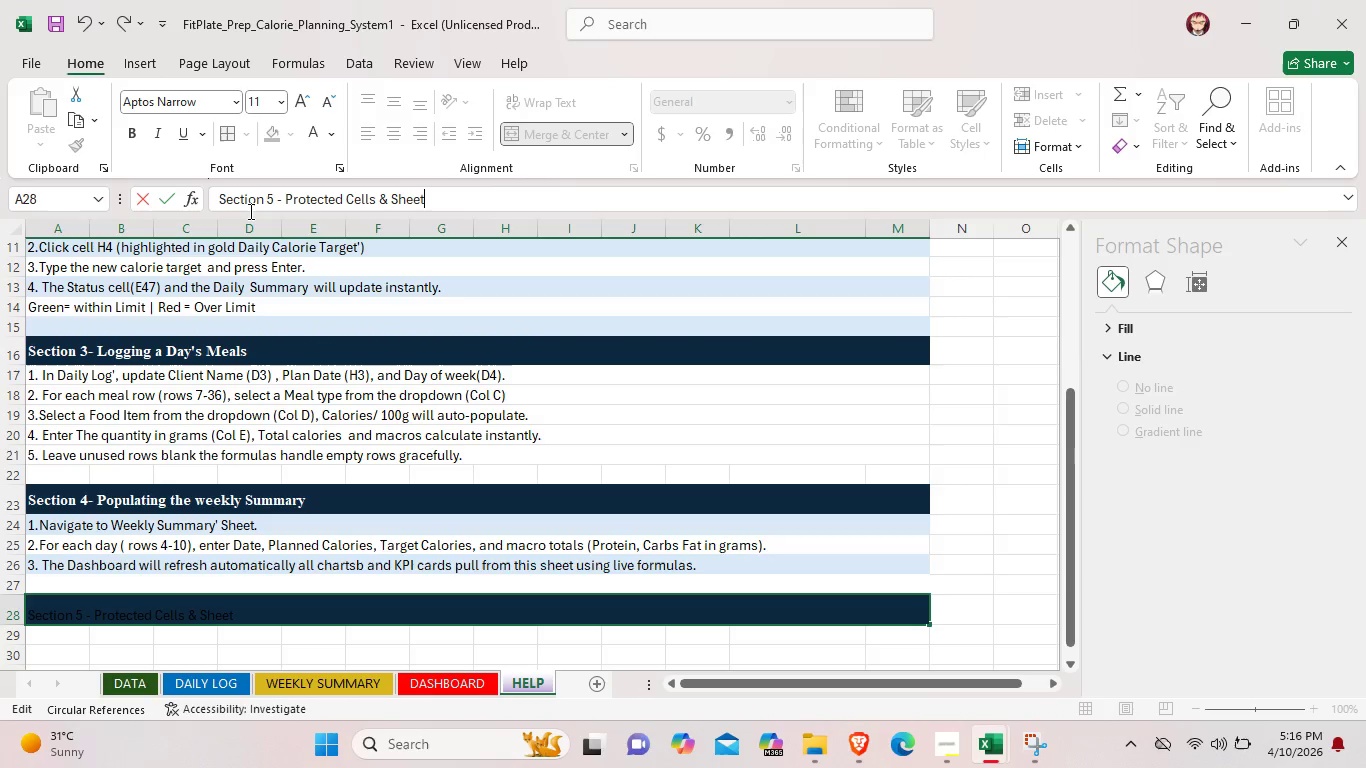 
type( Strcuc)
key(Backspace)
key(Backspace)
key(Backspace)
key(Backspace)
type(ructure)
 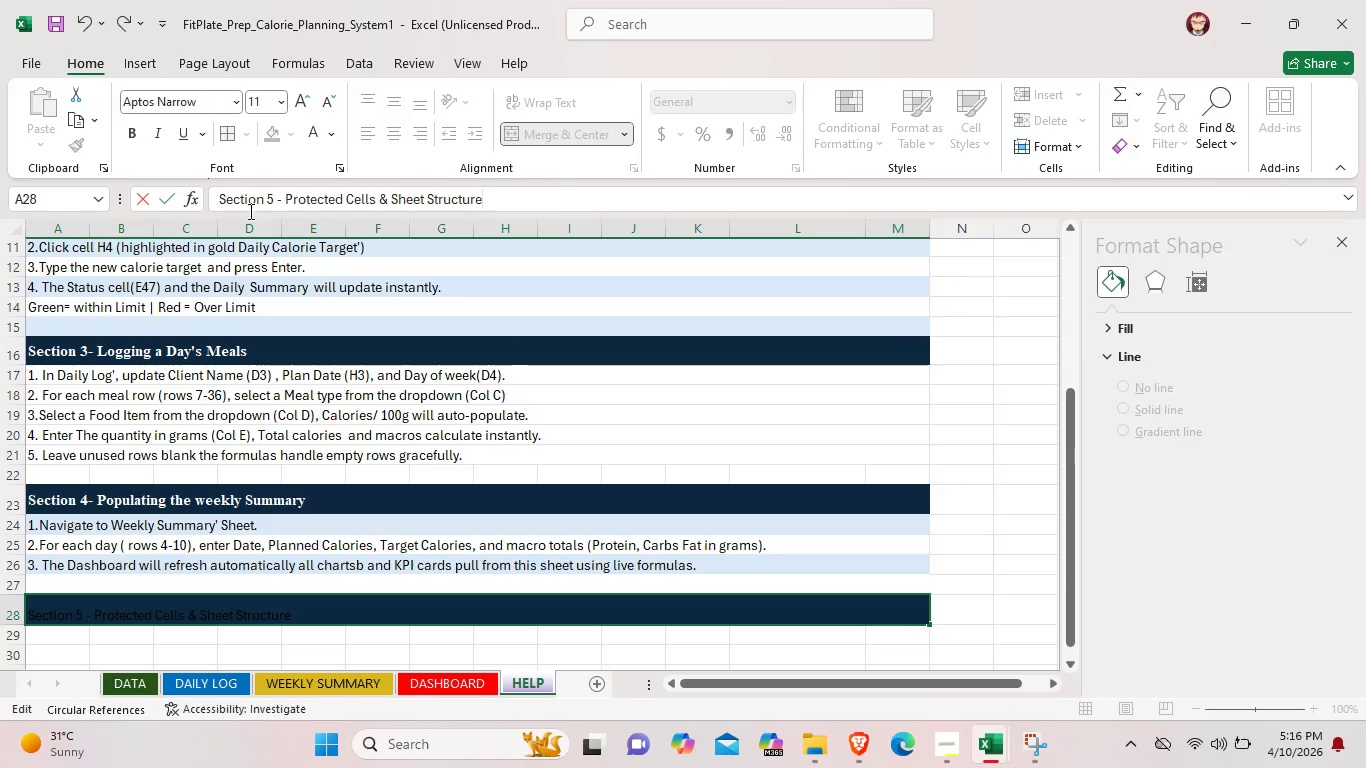 
key(Space)
 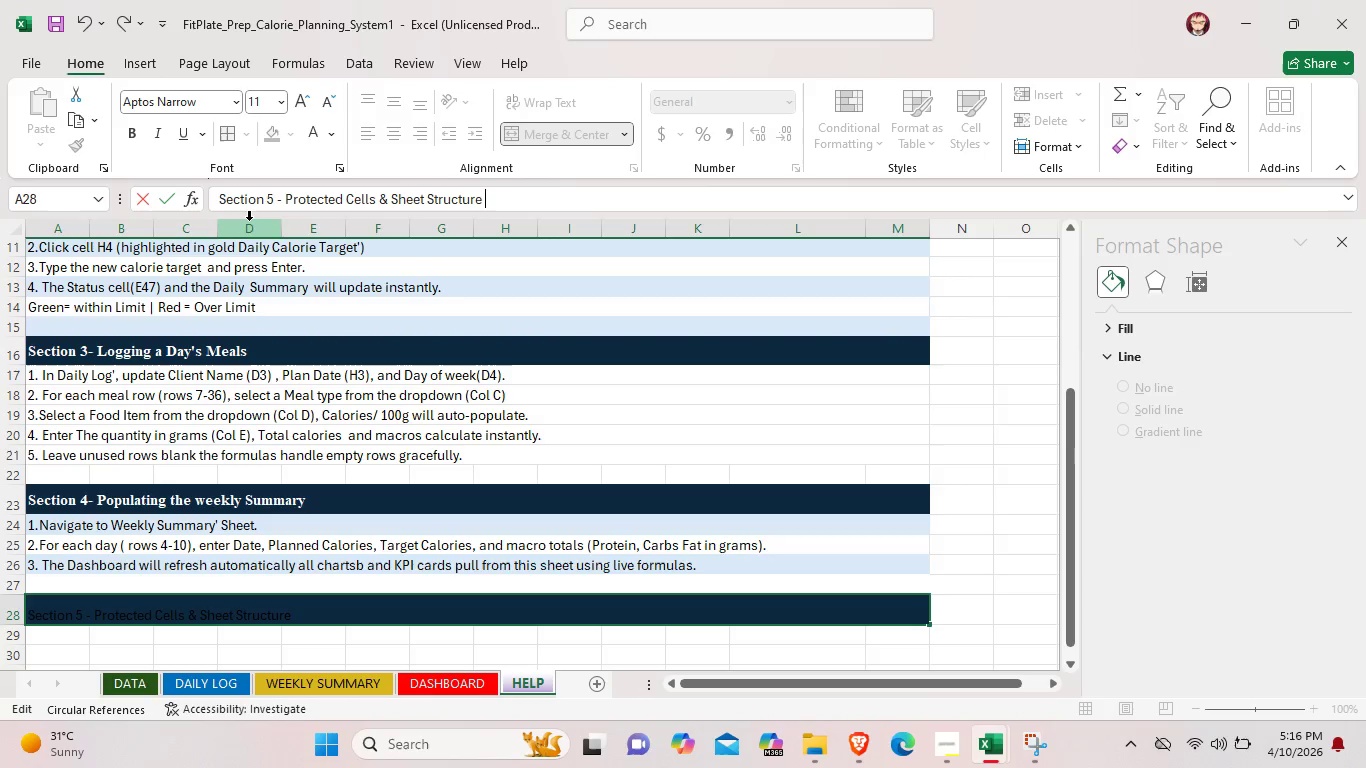 
wait(9.19)
 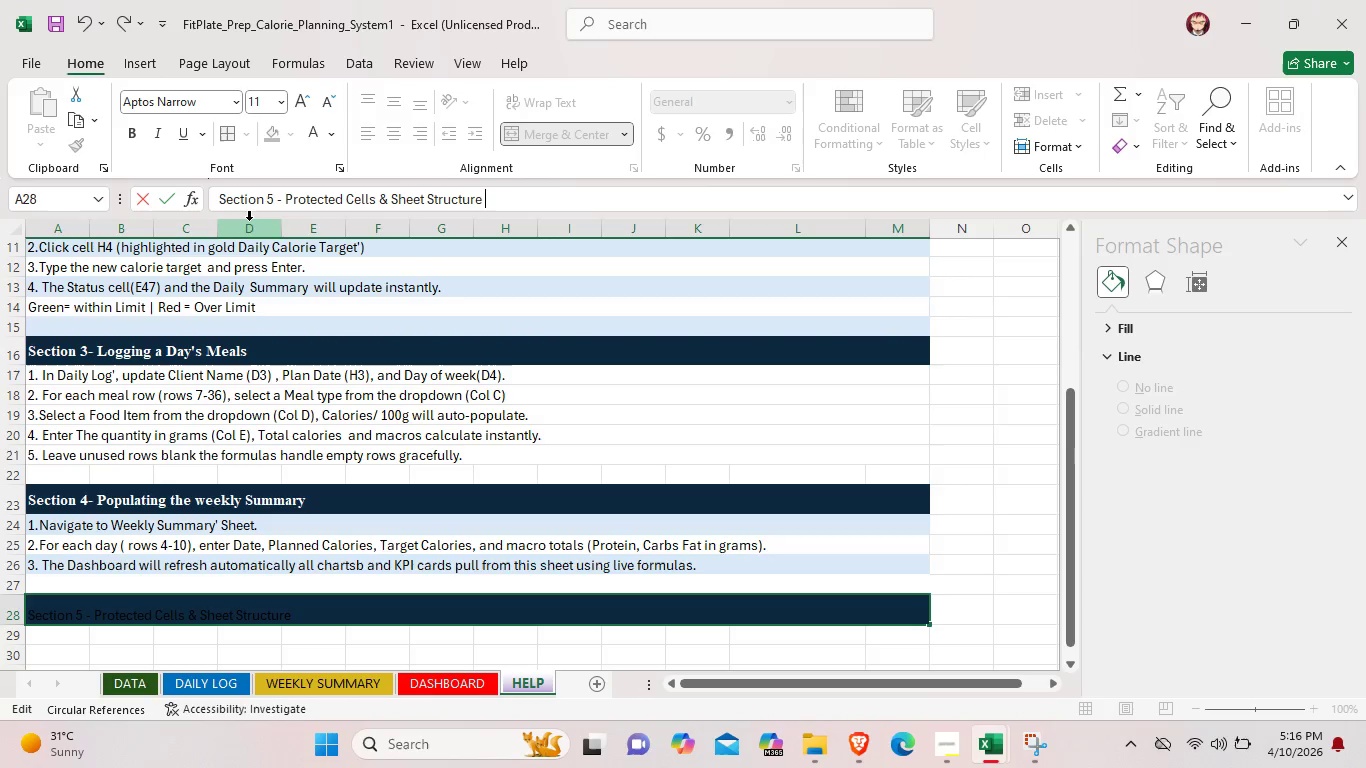 
left_click([715, 569])
 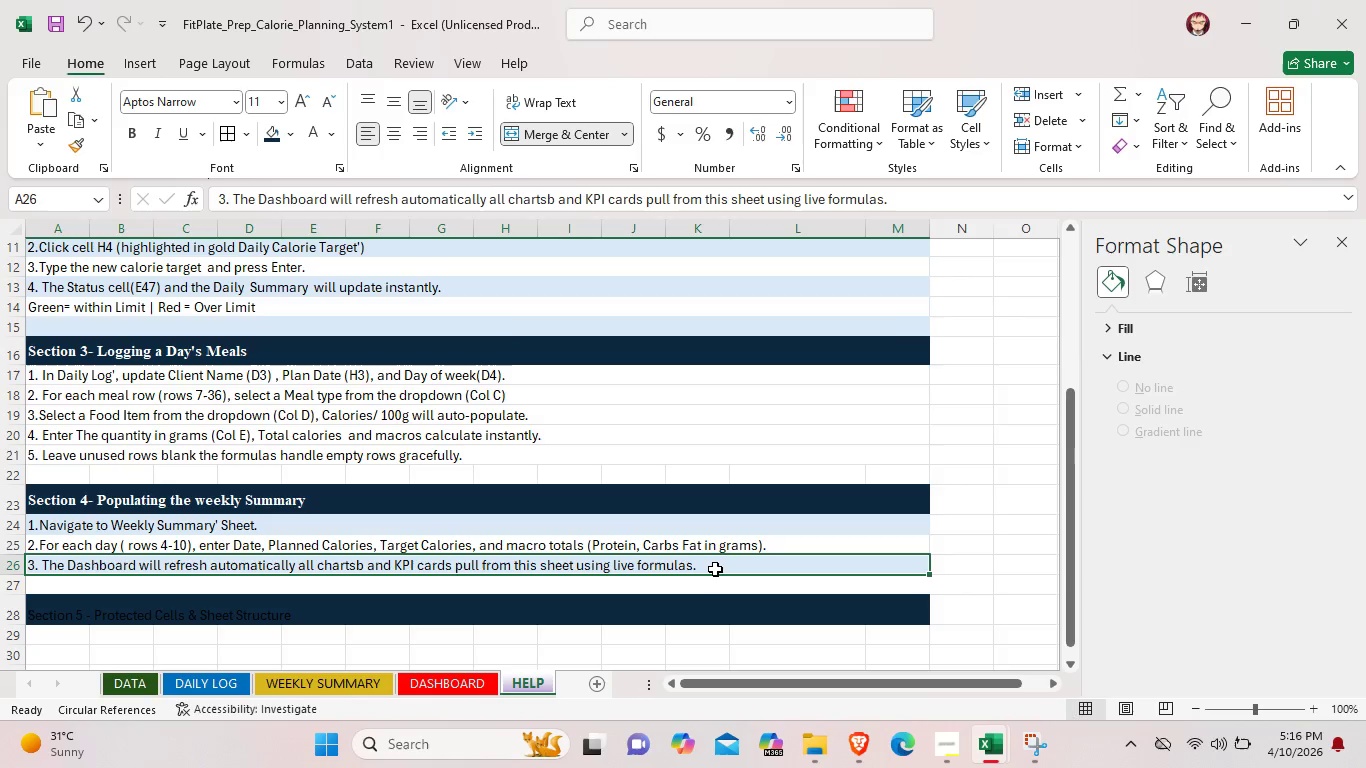 
left_click([715, 569])
 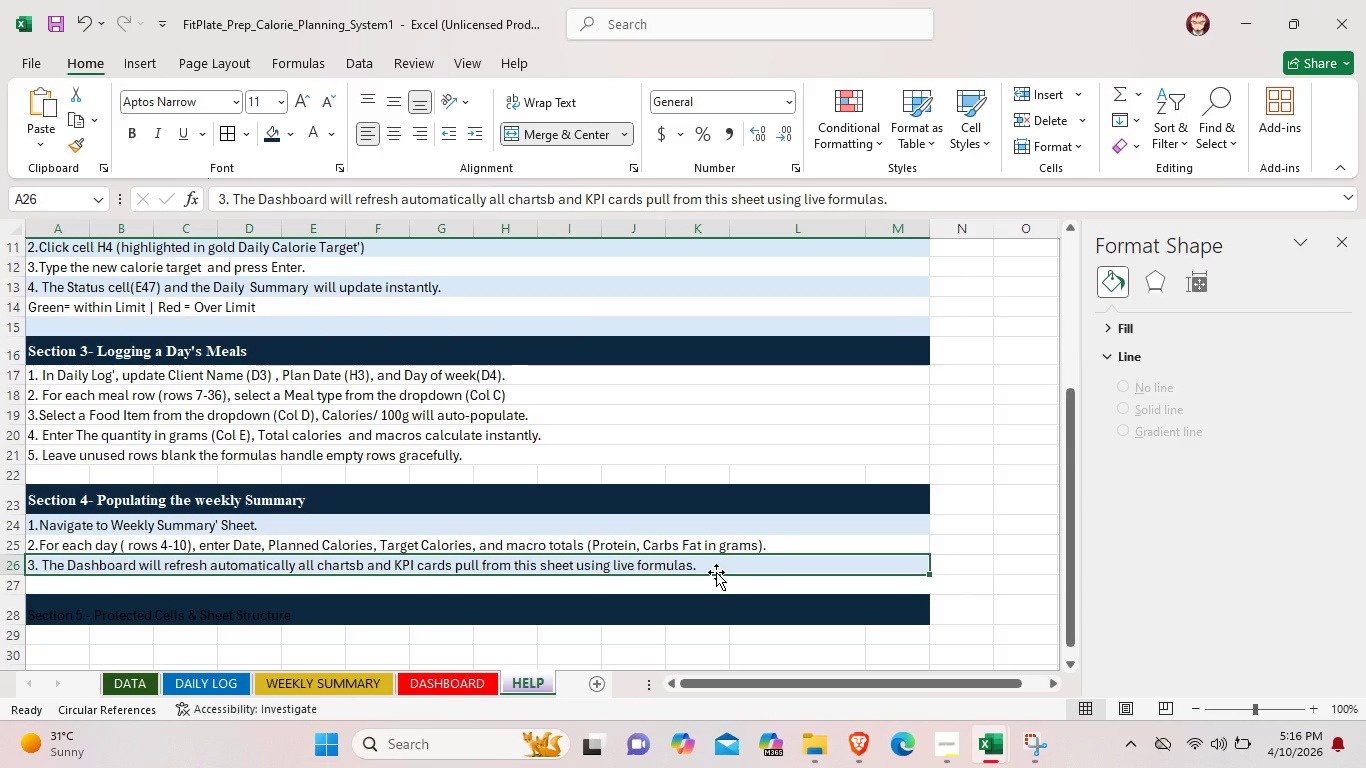 
scroll: coordinate [458, 562], scroll_direction: down, amount: 2.0
 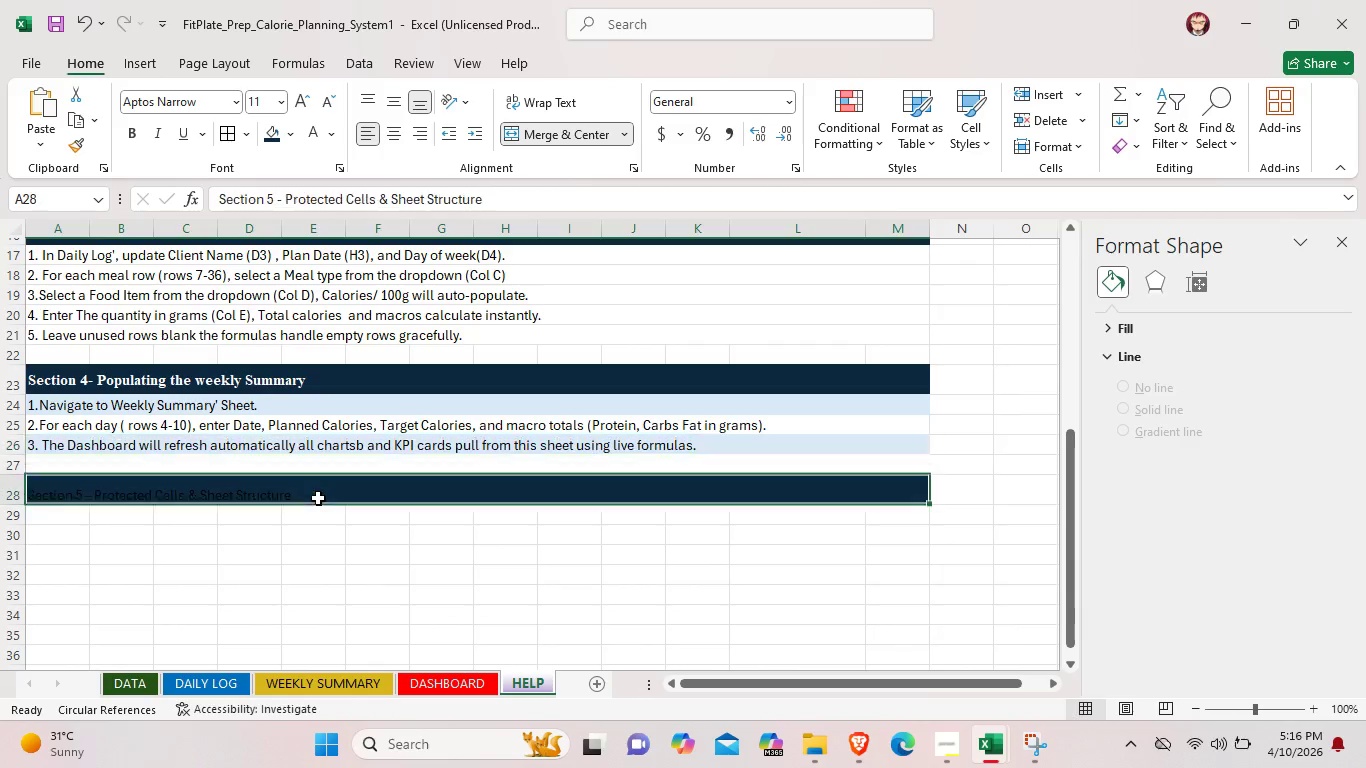 
double_click([318, 498])
 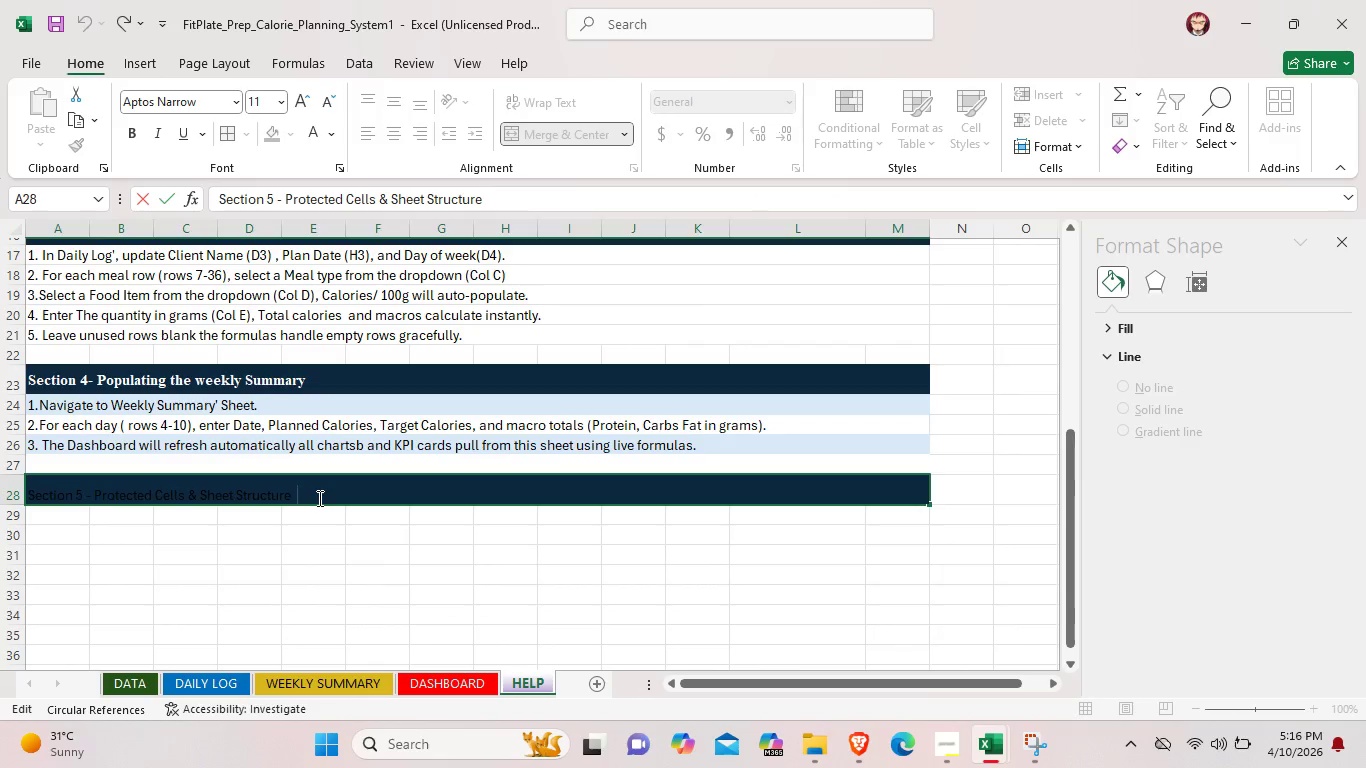 
key(Space)
 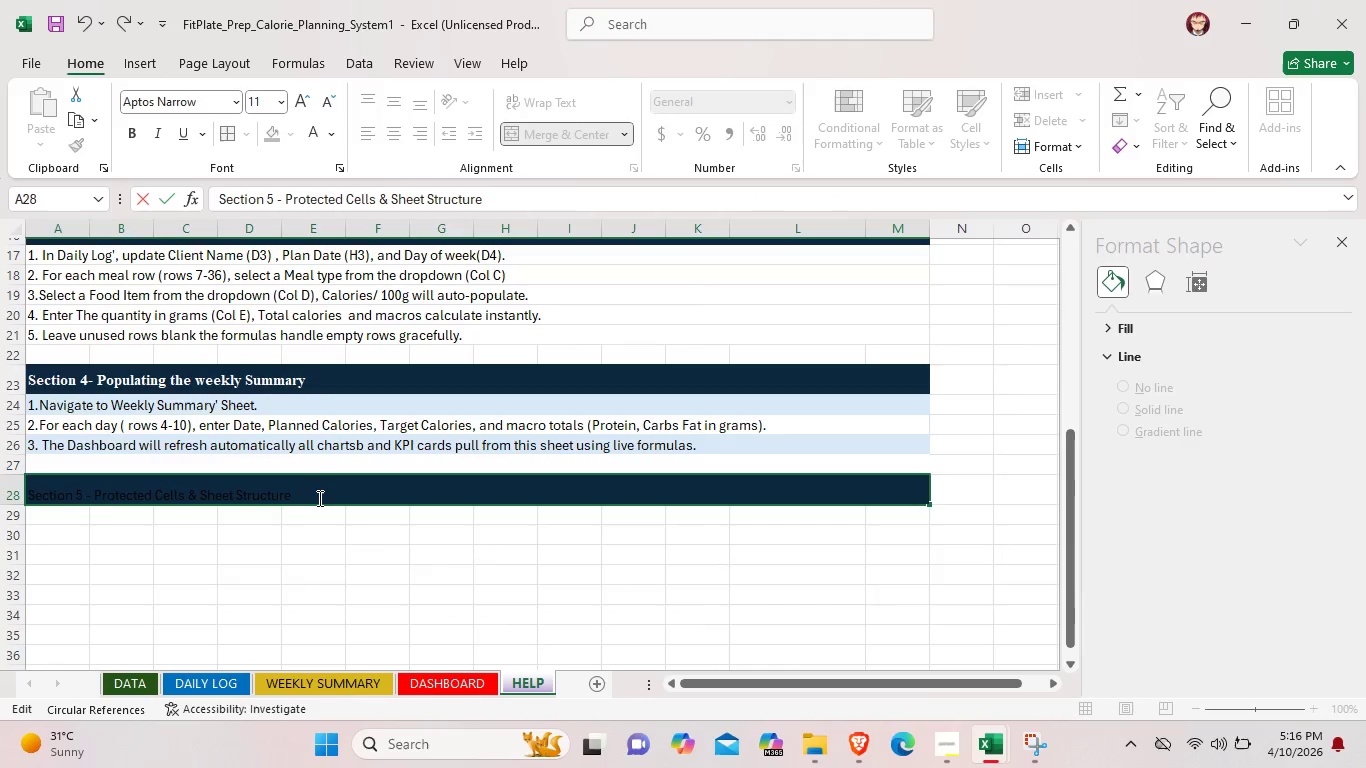 
wait(6.28)
 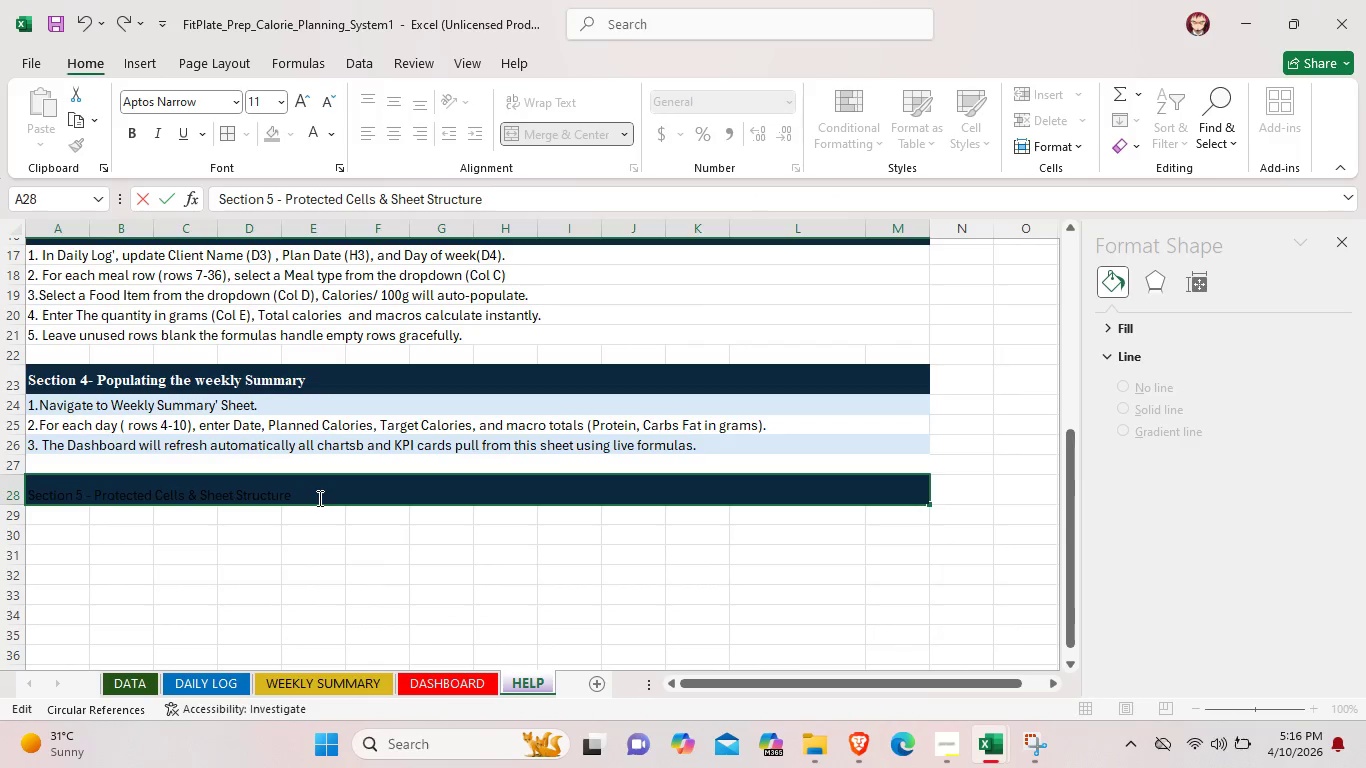 
left_click_drag(start_coordinate=[318, 498], to_coordinate=[24, 493])
 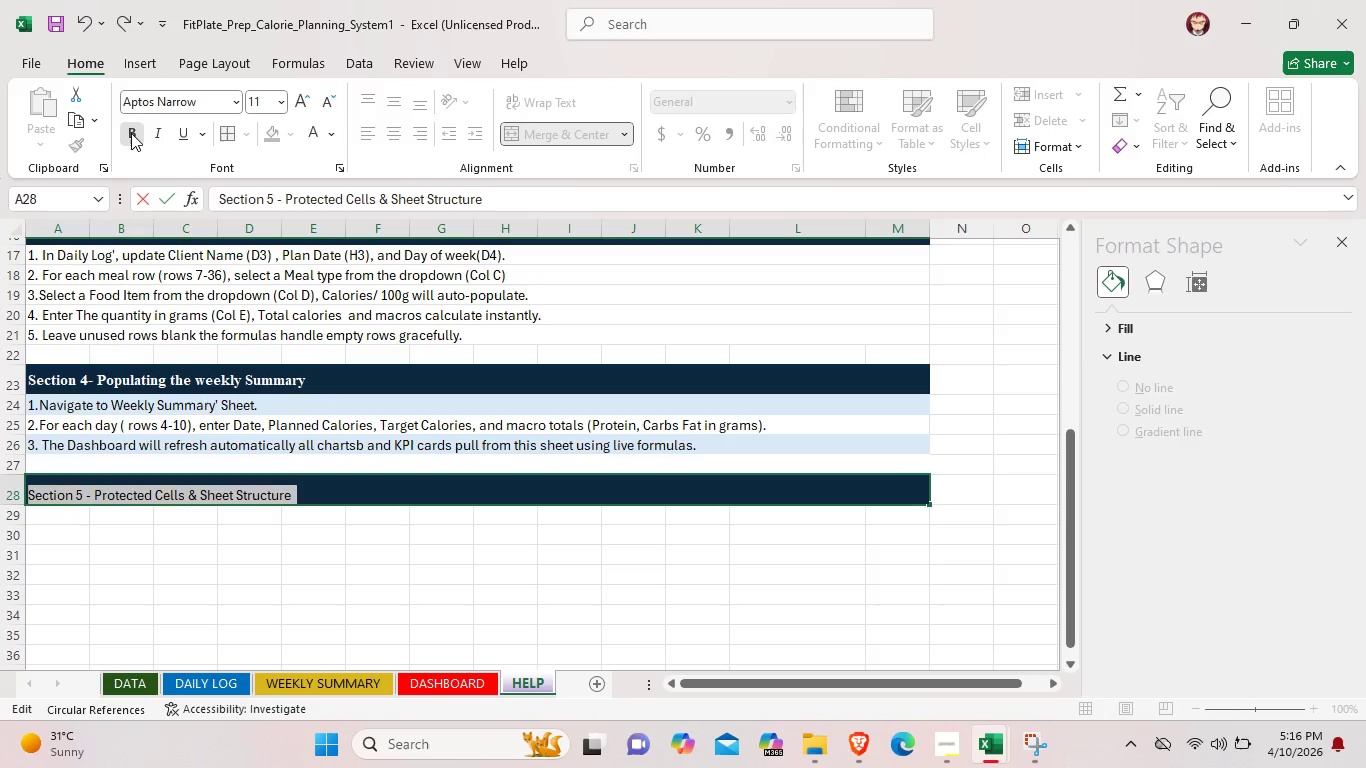 
left_click([131, 133])
 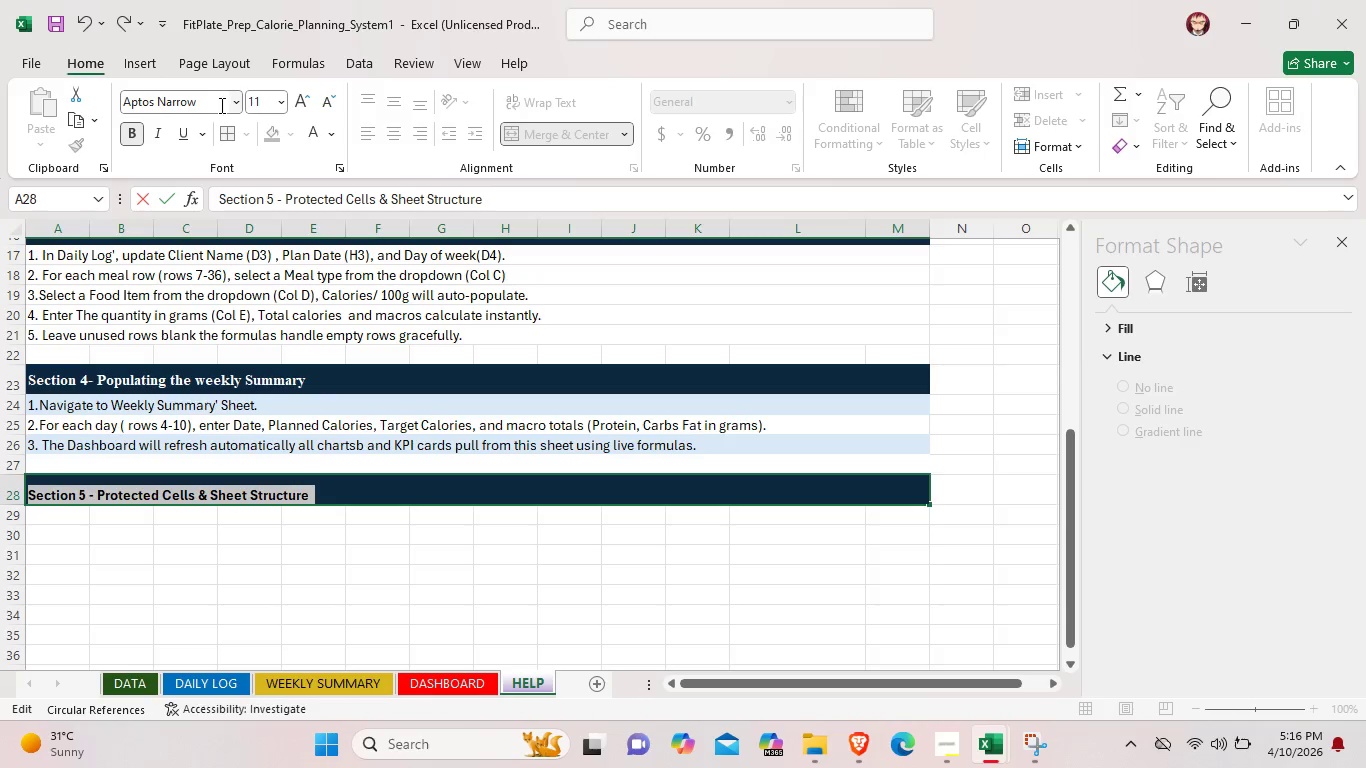 
mouse_move([228, 128])
 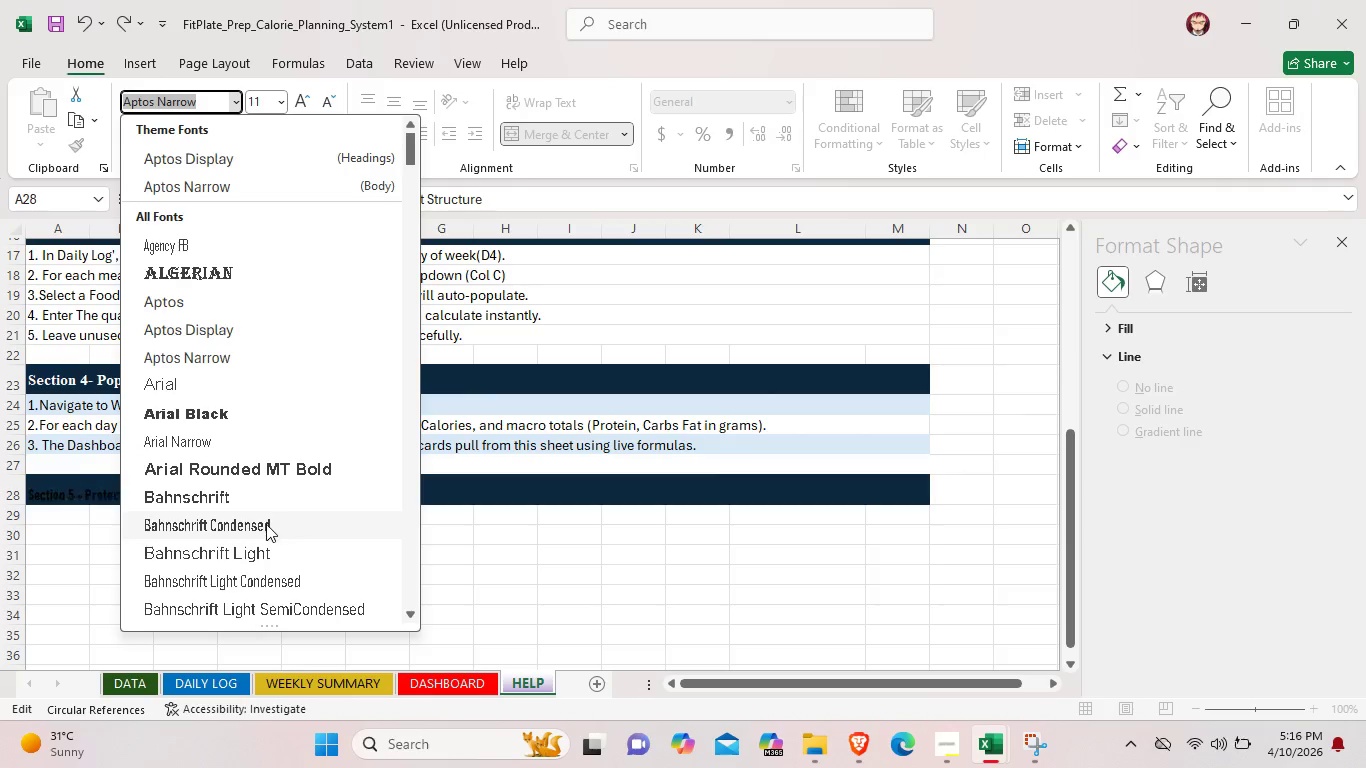 
scroll: coordinate [259, 553], scroll_direction: down, amount: 29.0
 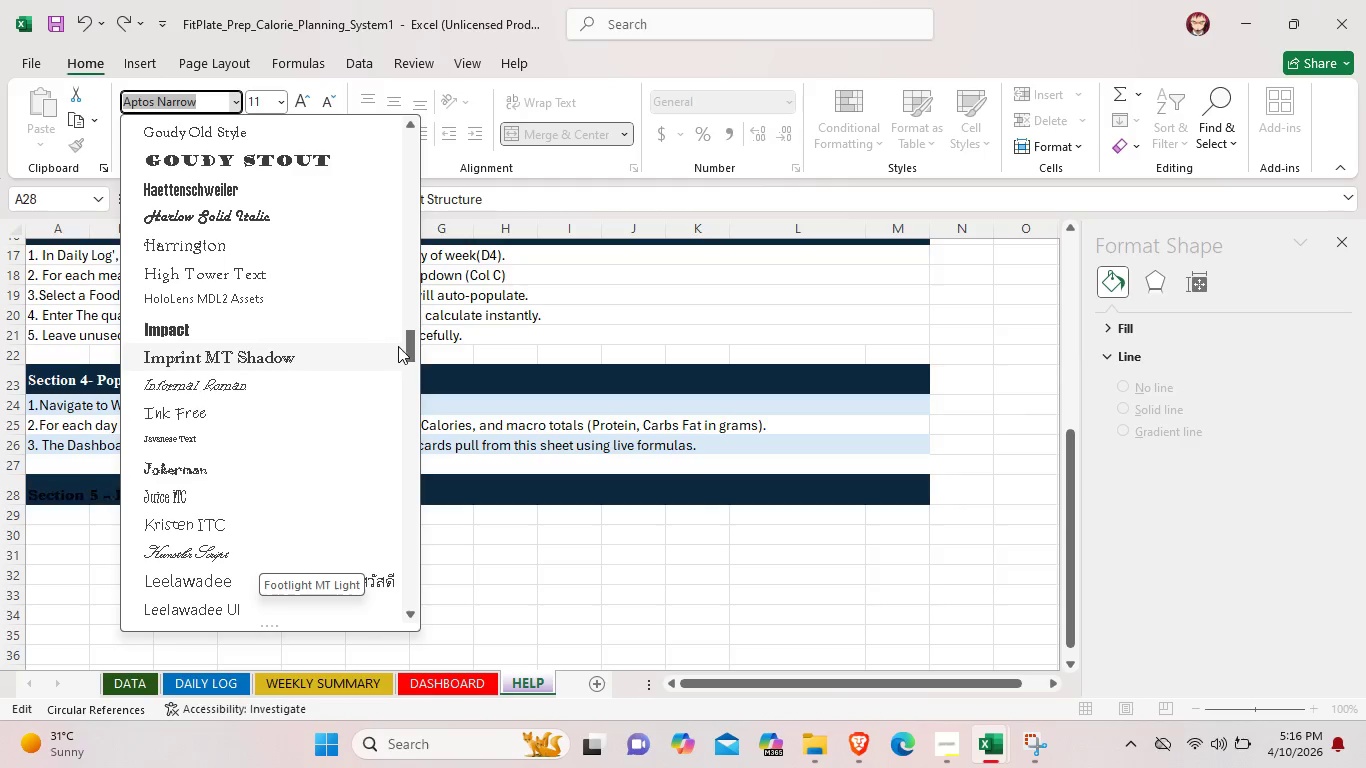 
left_click_drag(start_coordinate=[407, 348], to_coordinate=[399, 408])
 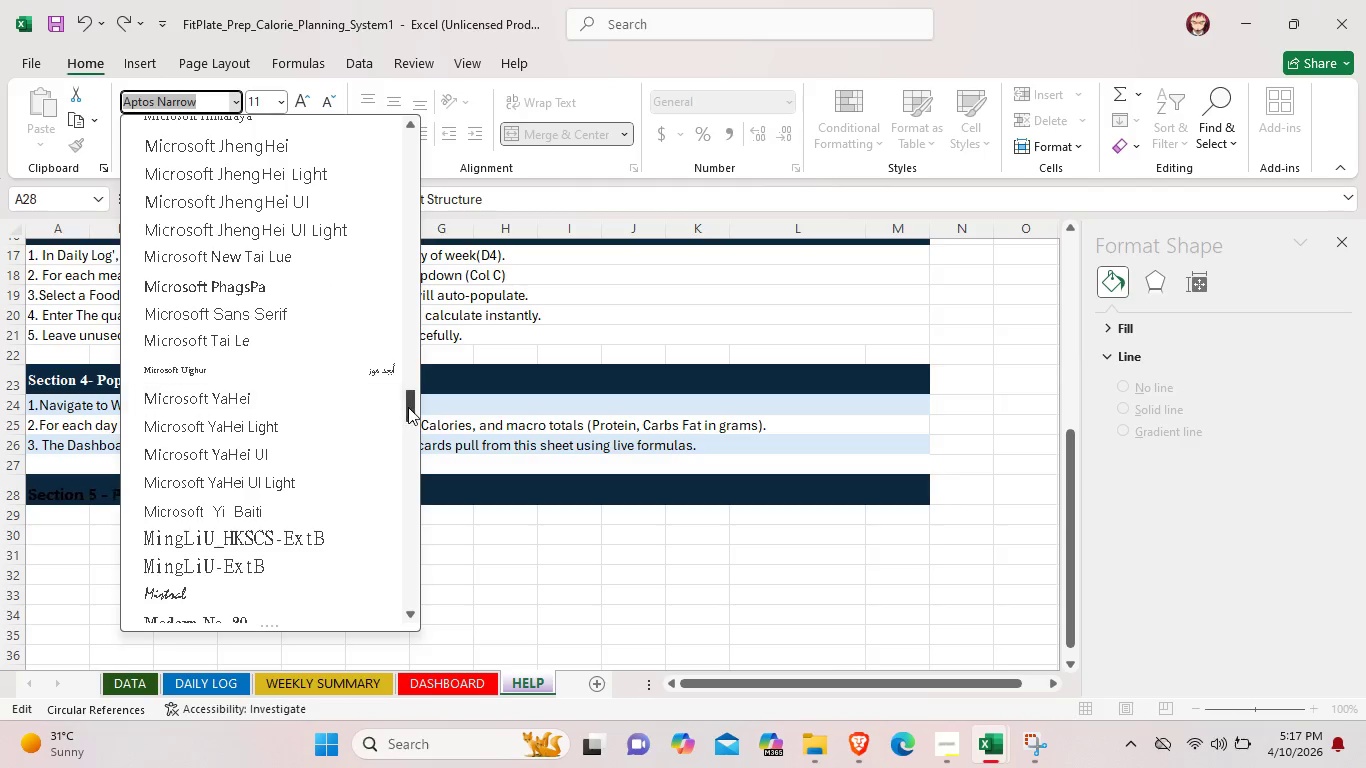 
left_click_drag(start_coordinate=[408, 407], to_coordinate=[409, 564])
 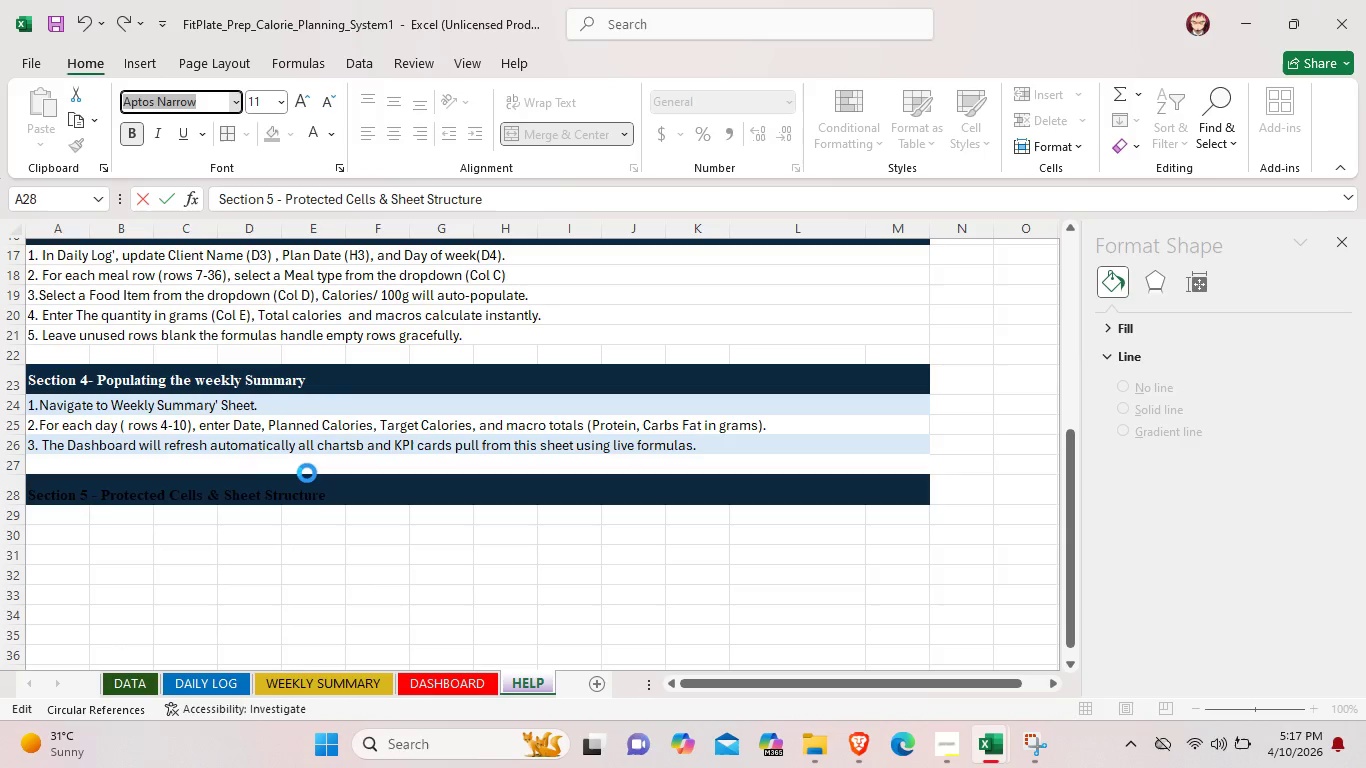 
left_click([307, 473])
 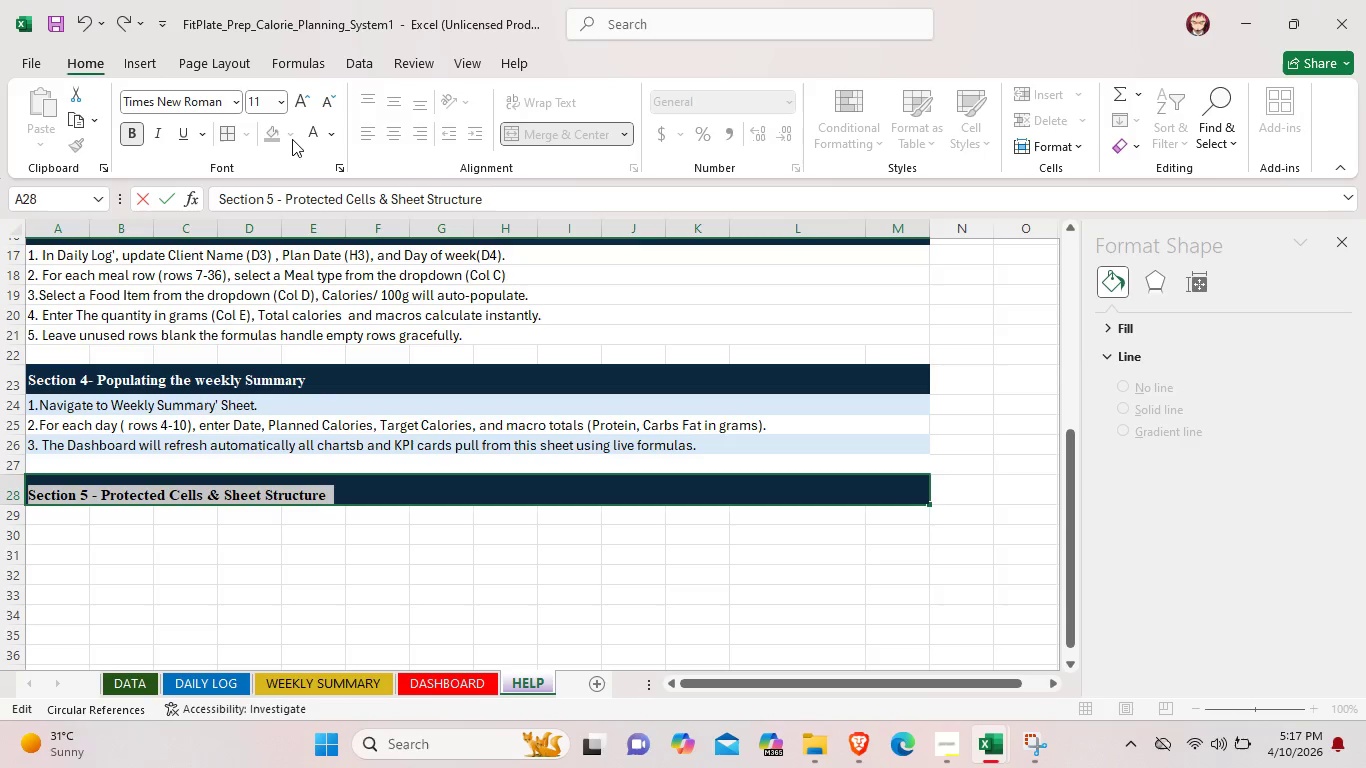 
left_click([290, 138])
 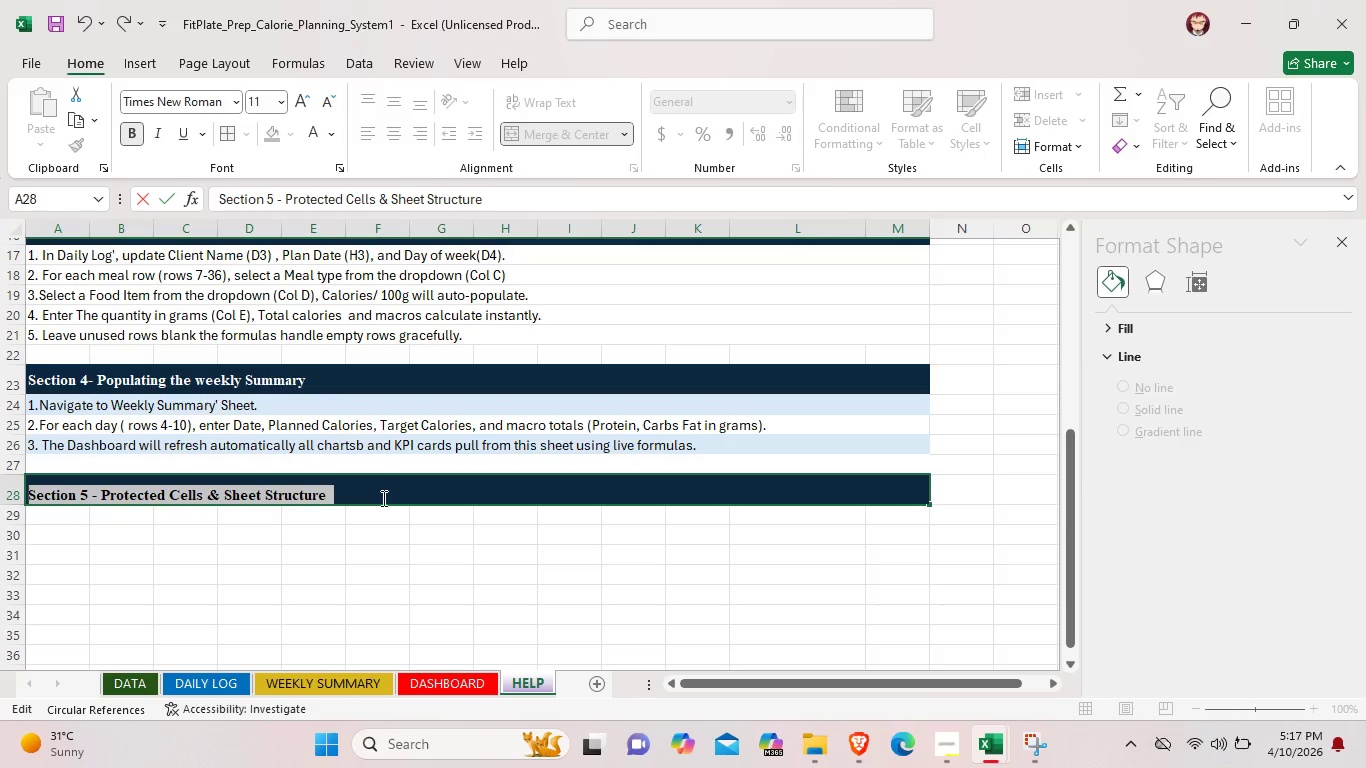 
left_click([382, 498])
 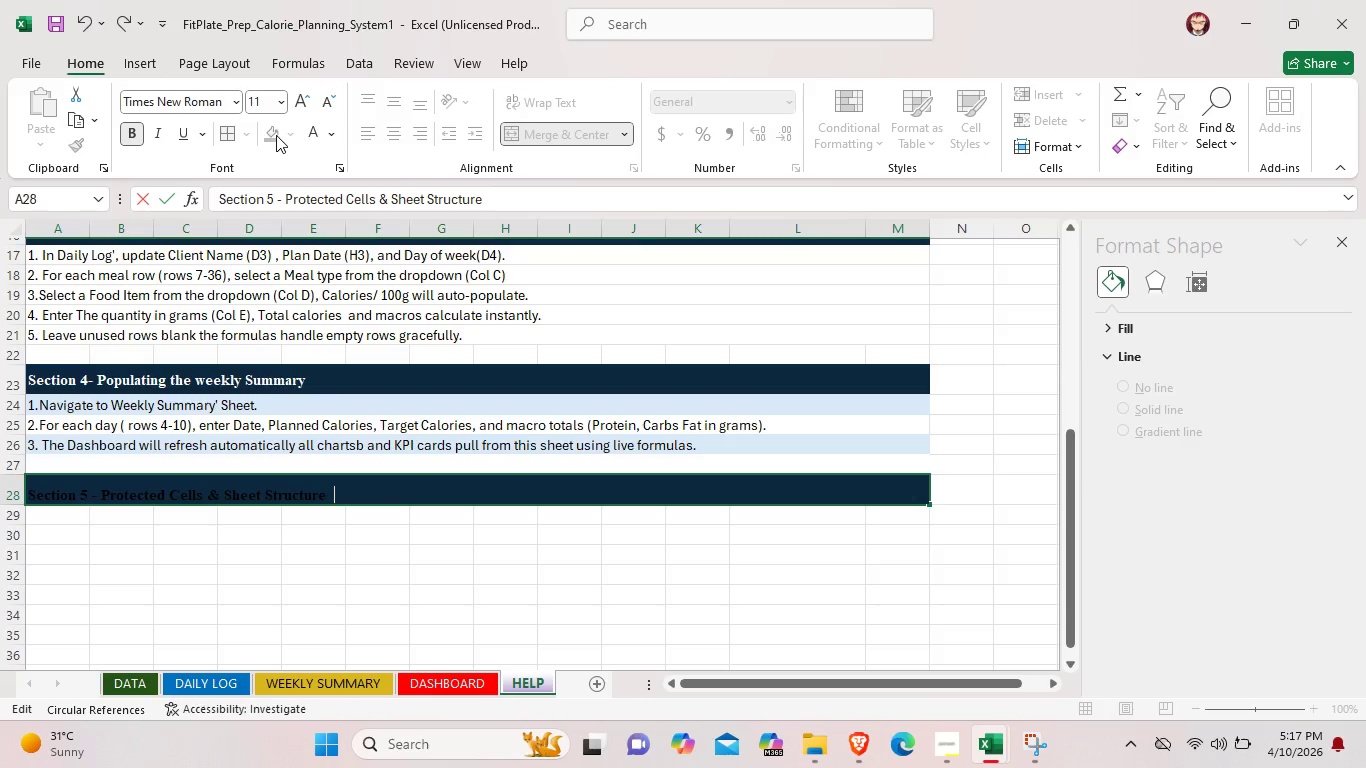 
left_click([276, 135])
 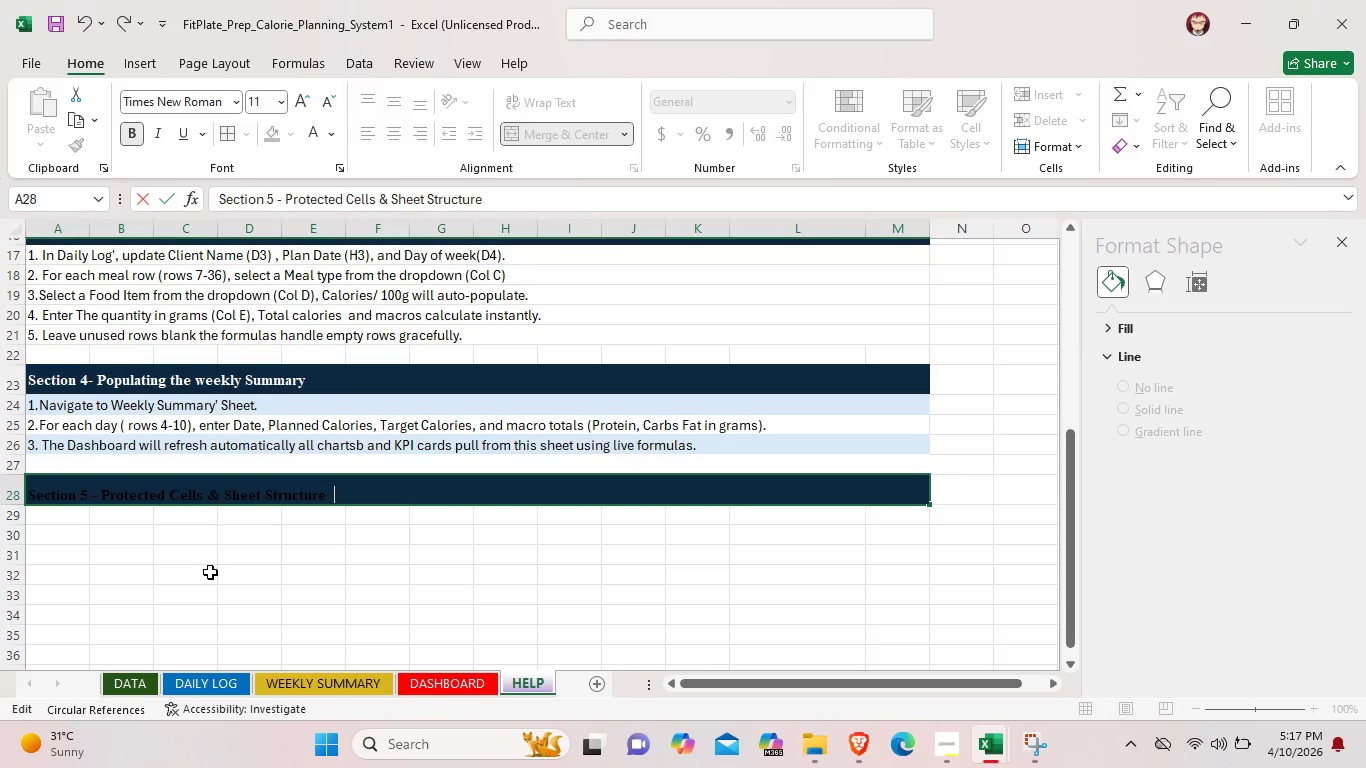 
left_click([210, 572])
 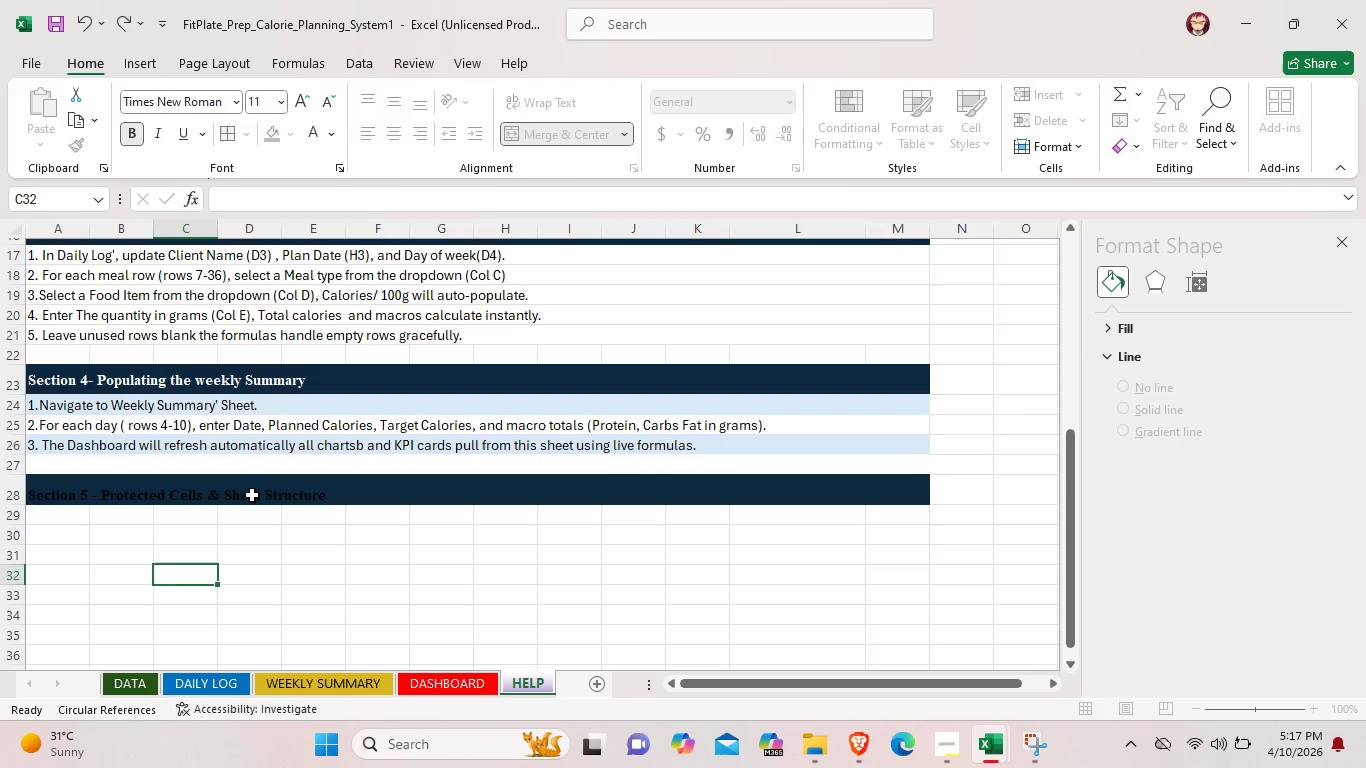 
left_click([252, 495])
 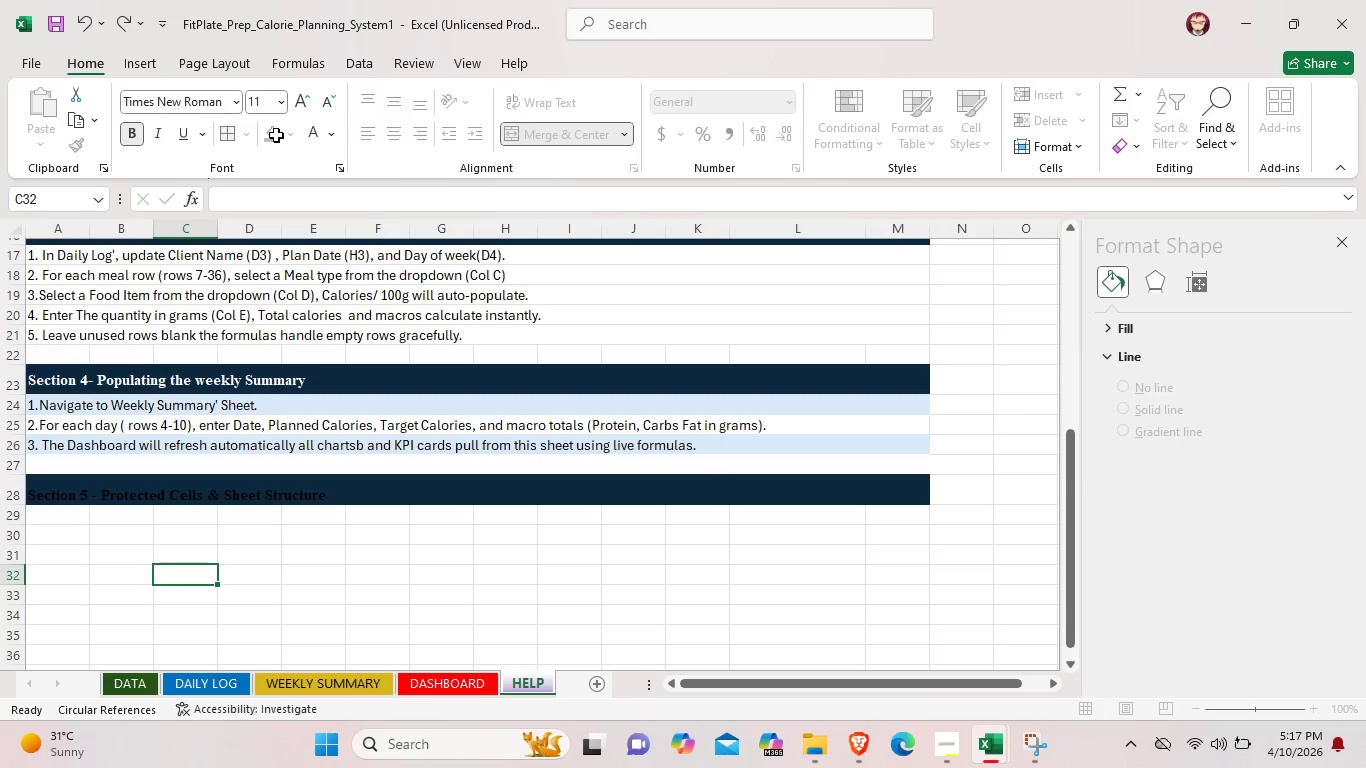 
left_click([276, 135])
 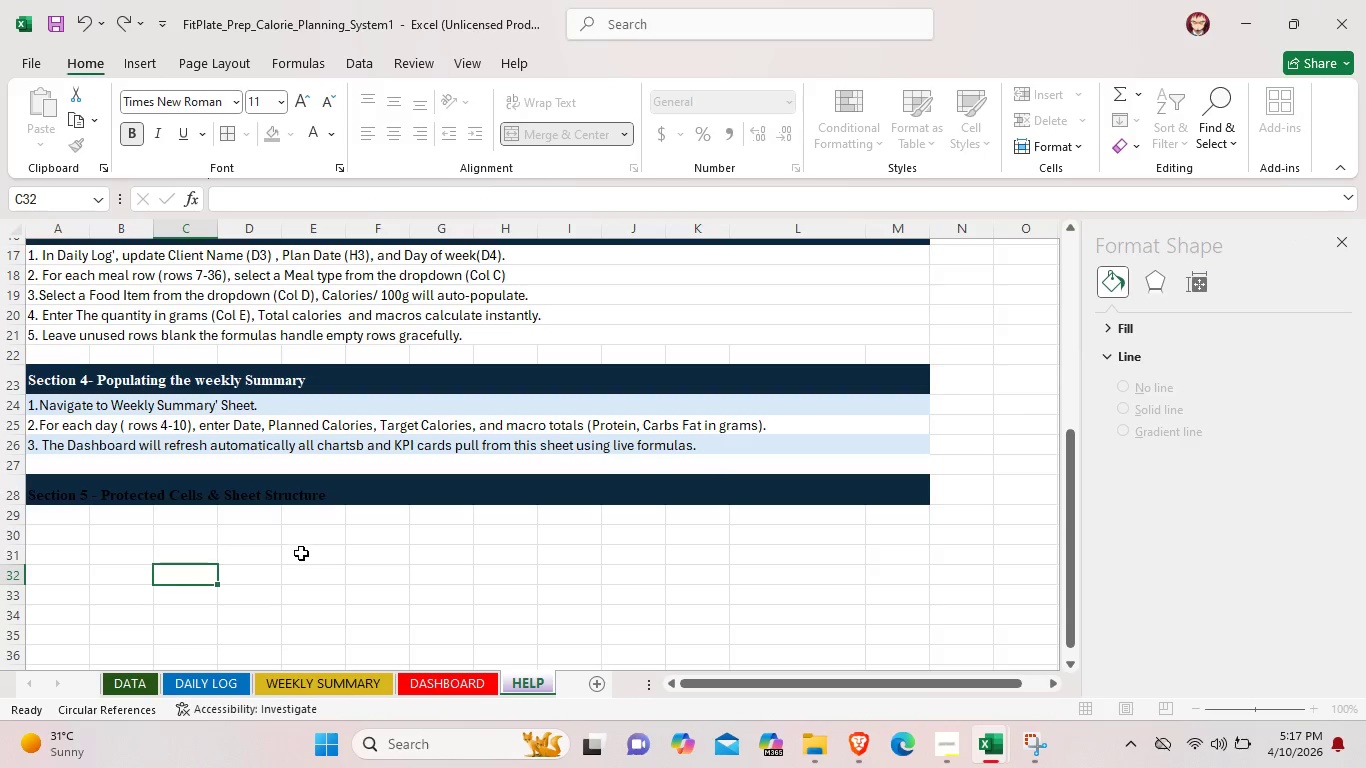 
double_click([301, 553])
 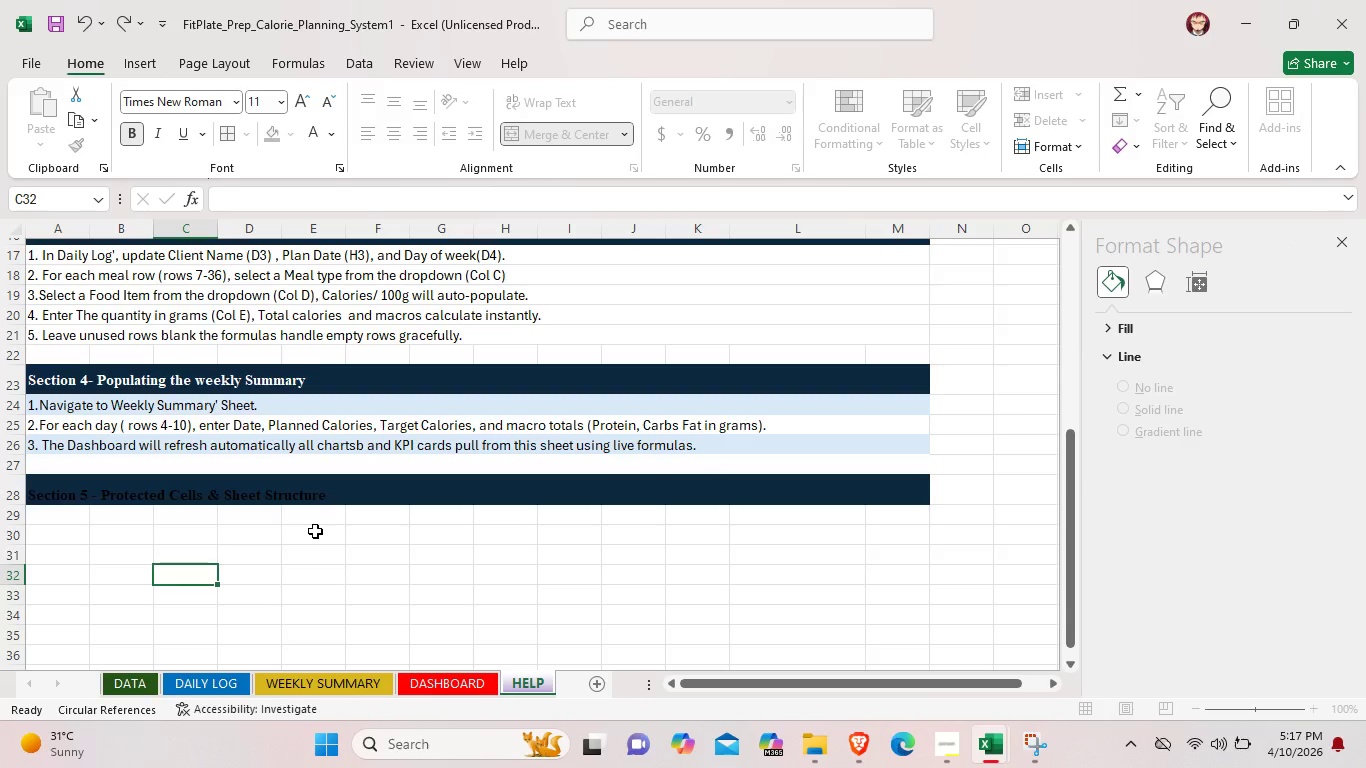 
double_click([315, 531])
 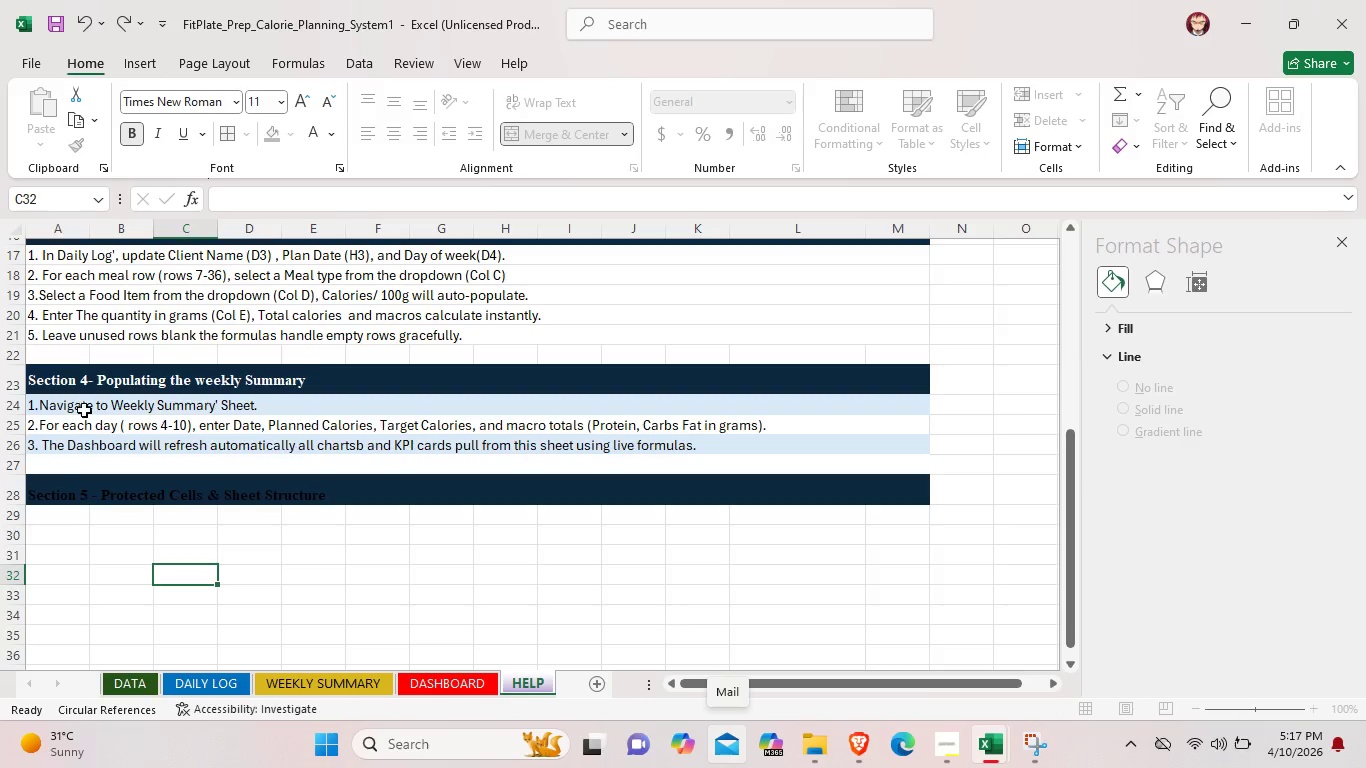 
double_click([248, 486])
 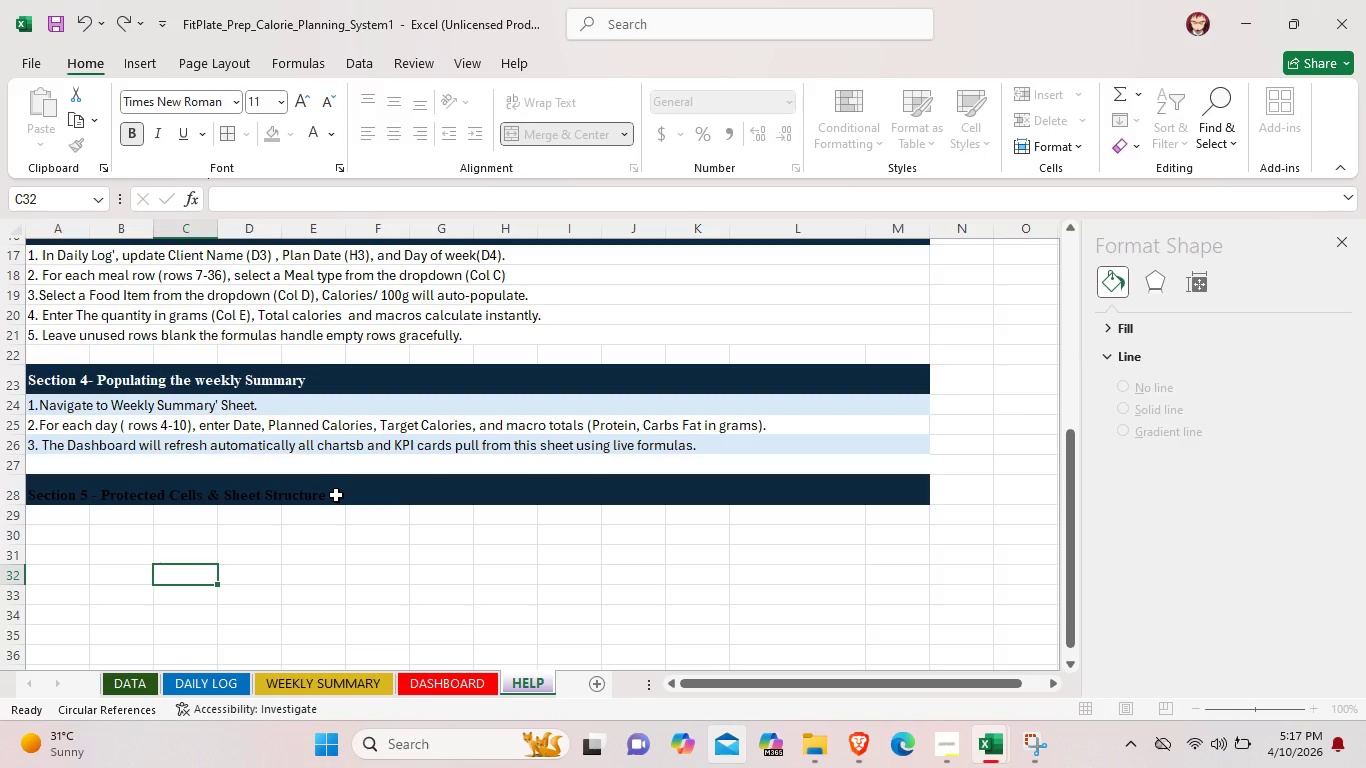 
double_click([336, 495])
 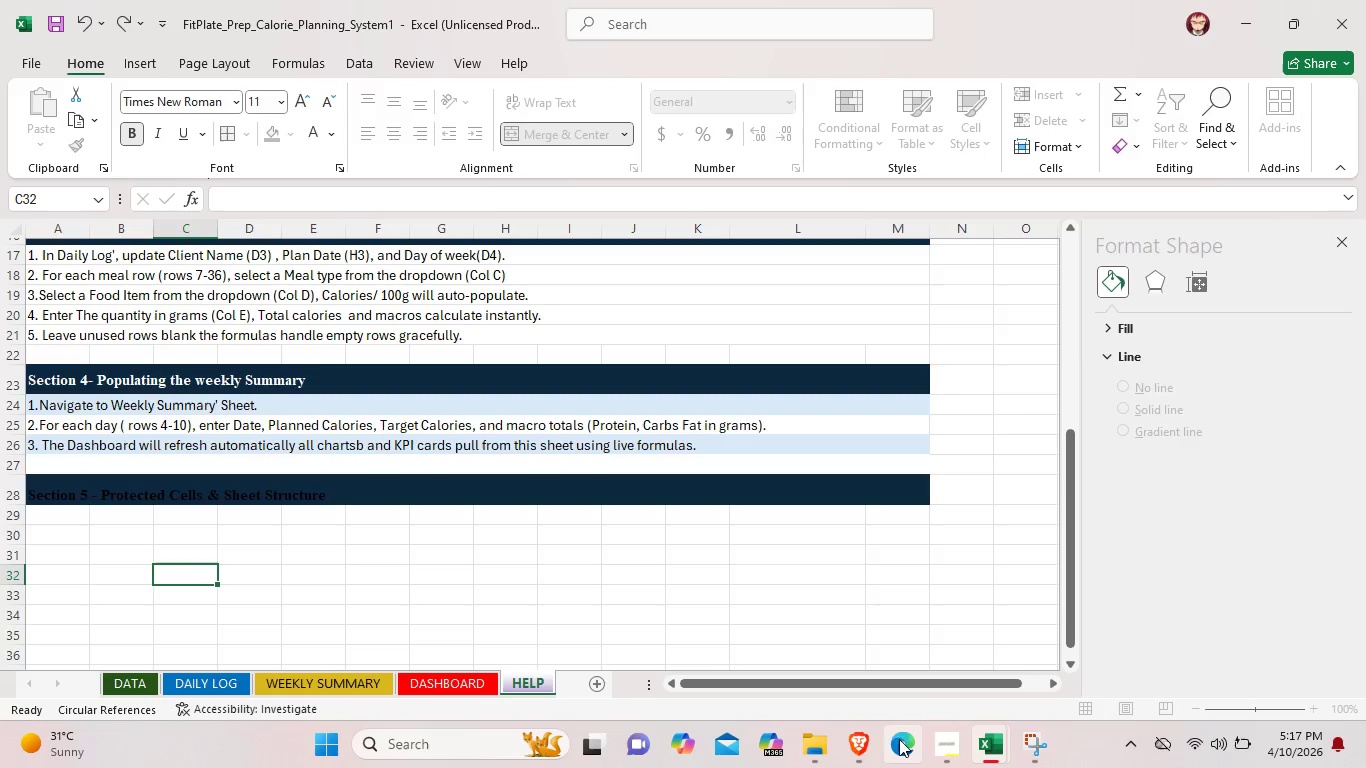 
mouse_move([885, 742])
 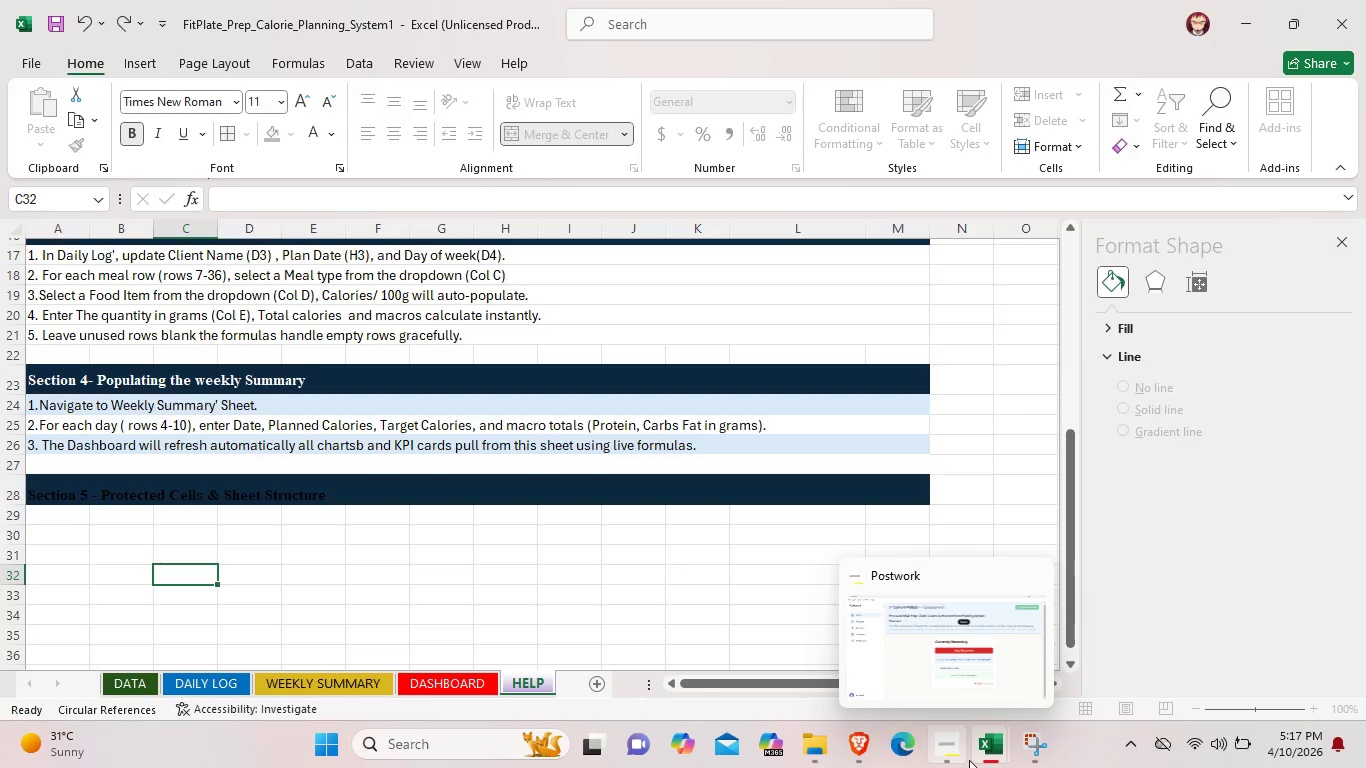 
left_click([946, 753])